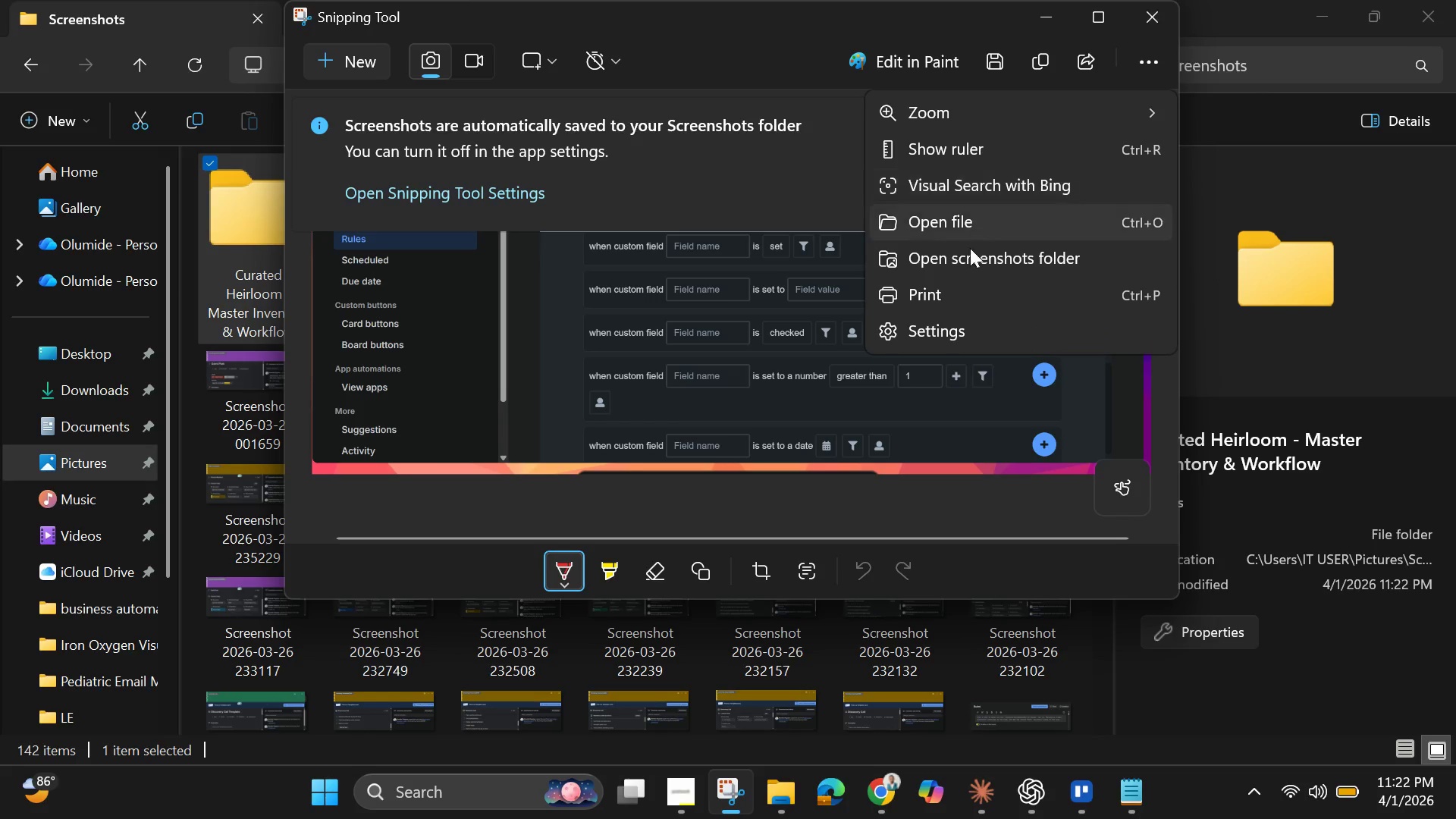 
left_click([958, 328])
 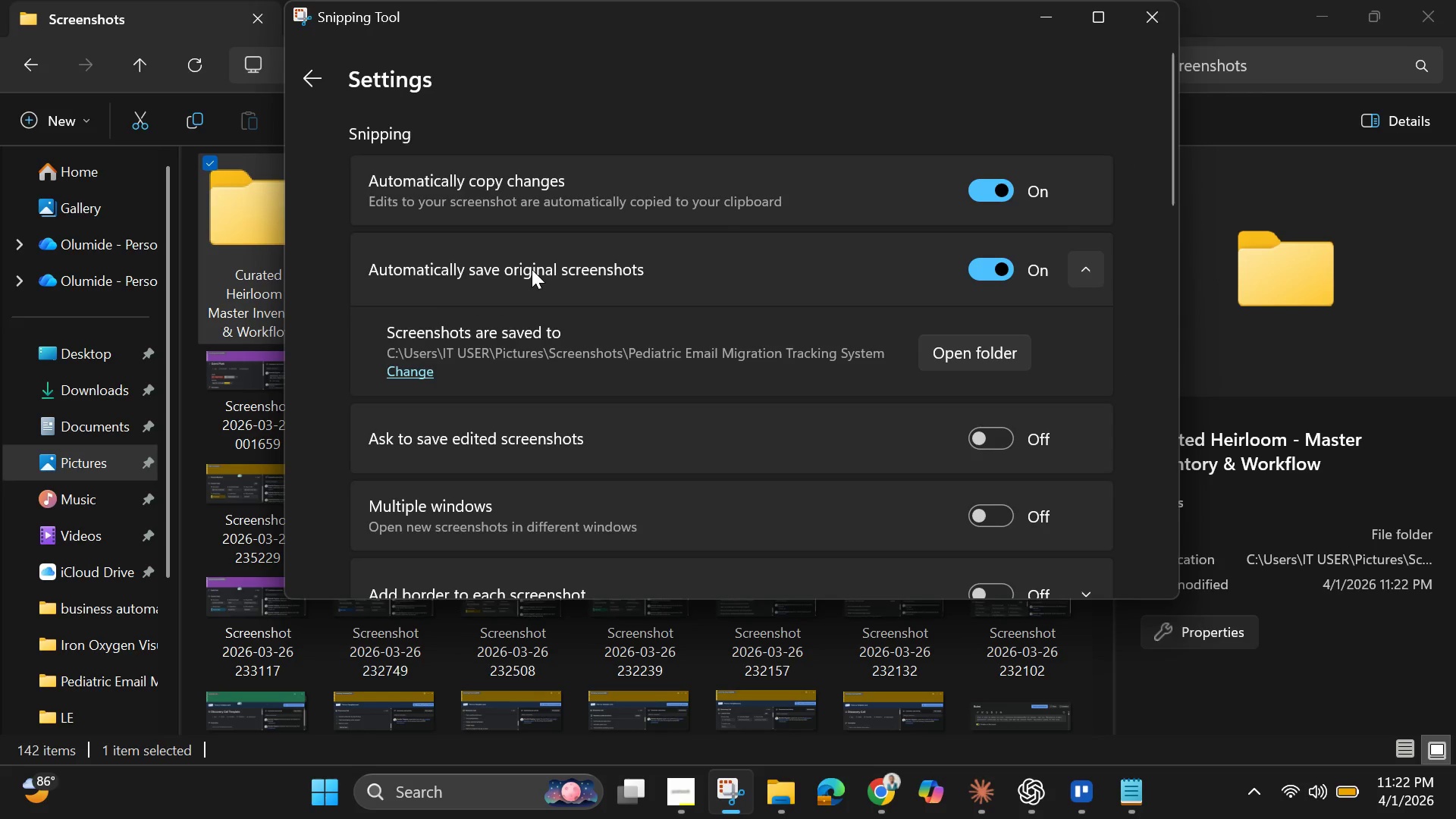 
wait(5.97)
 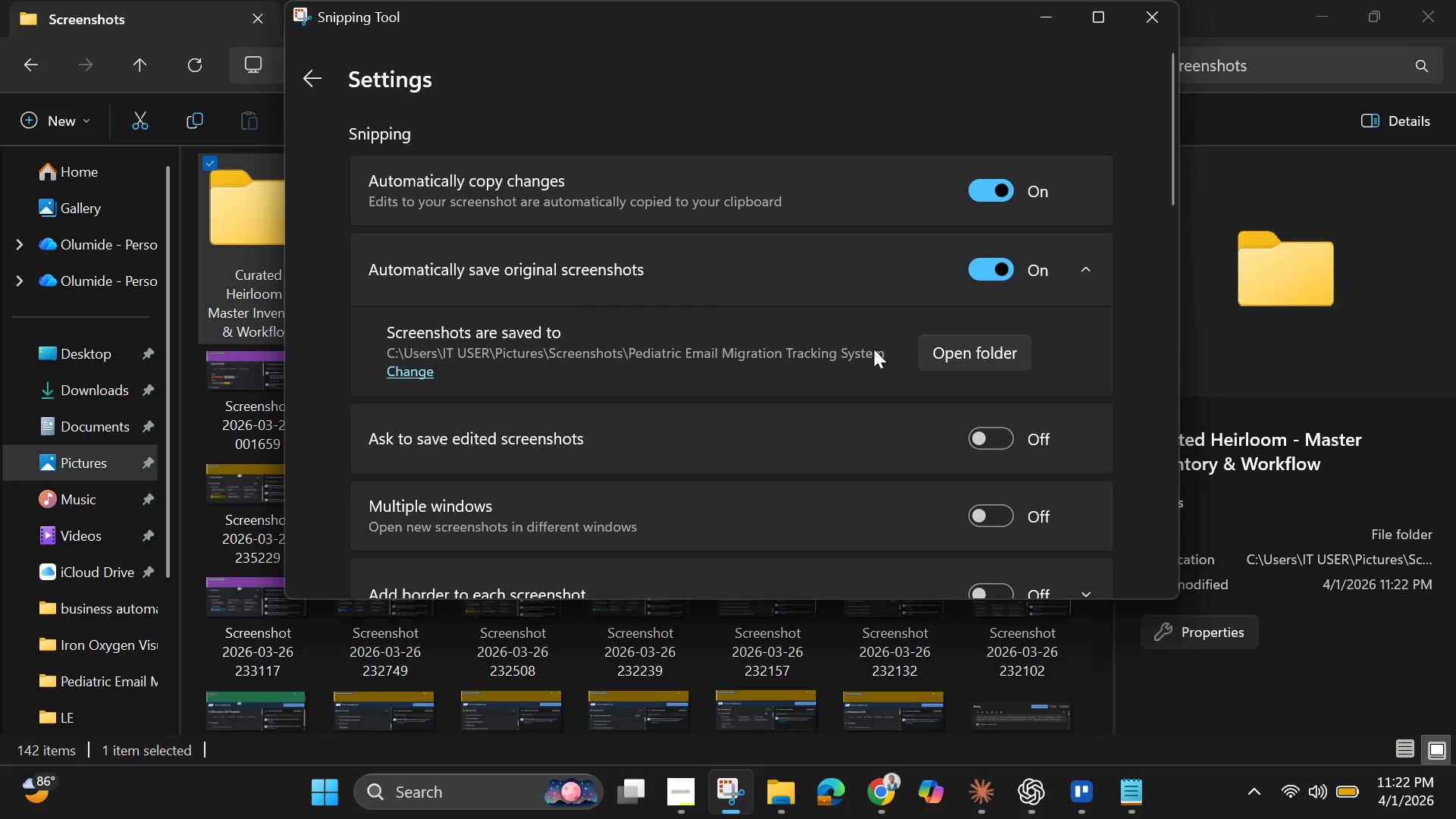 
left_click([999, 357])
 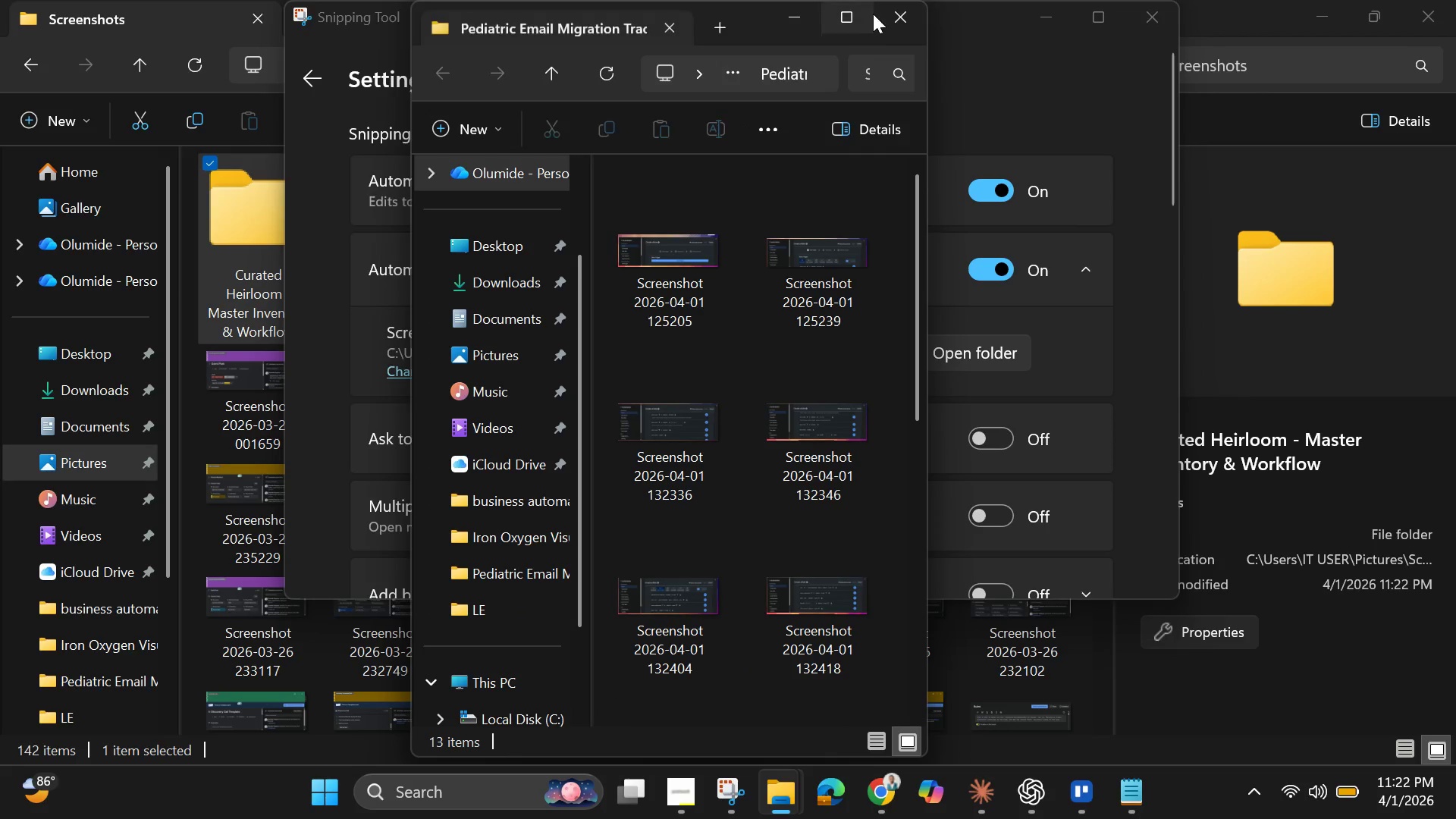 
left_click([892, 22])
 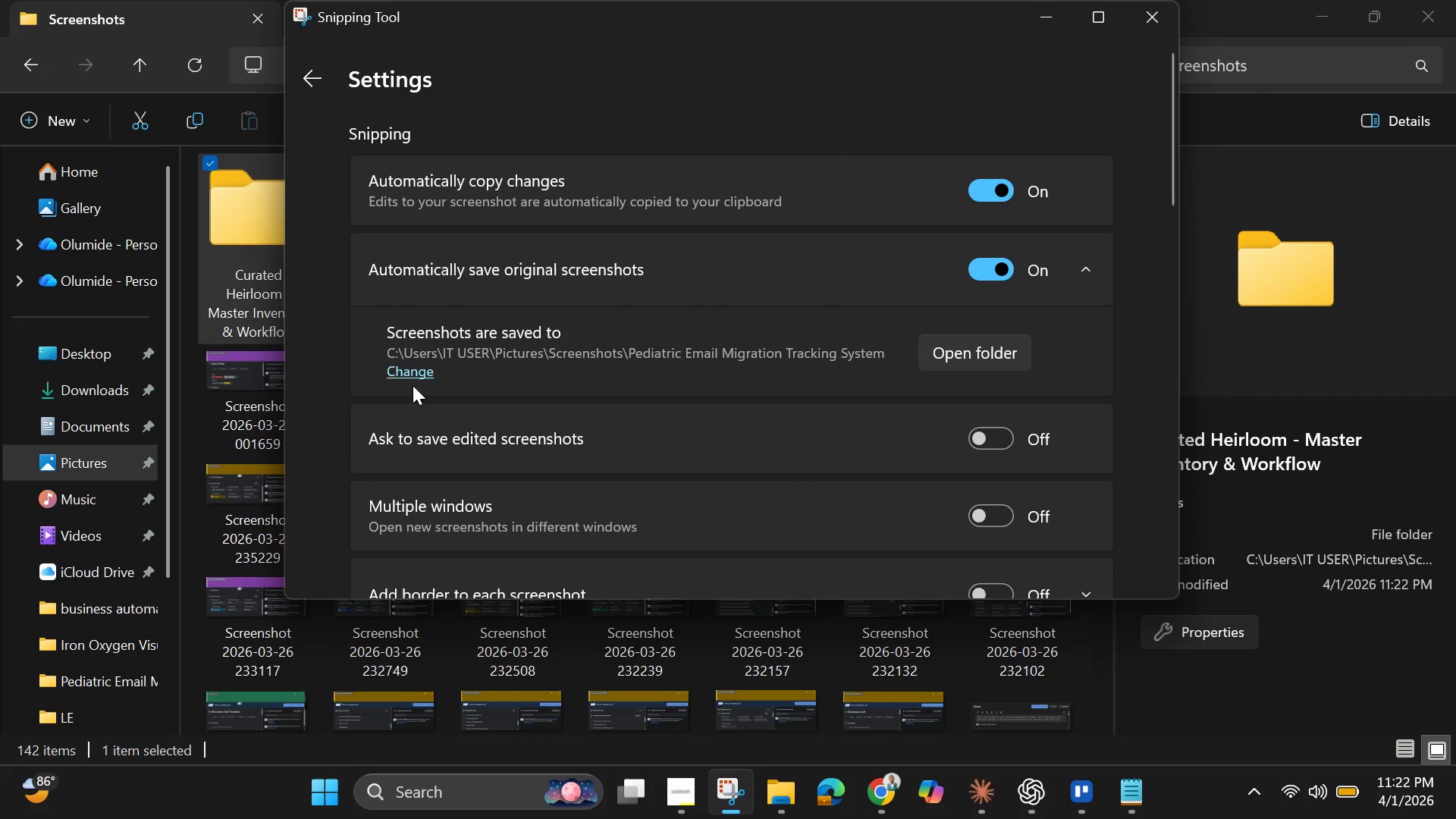 
left_click([403, 368])
 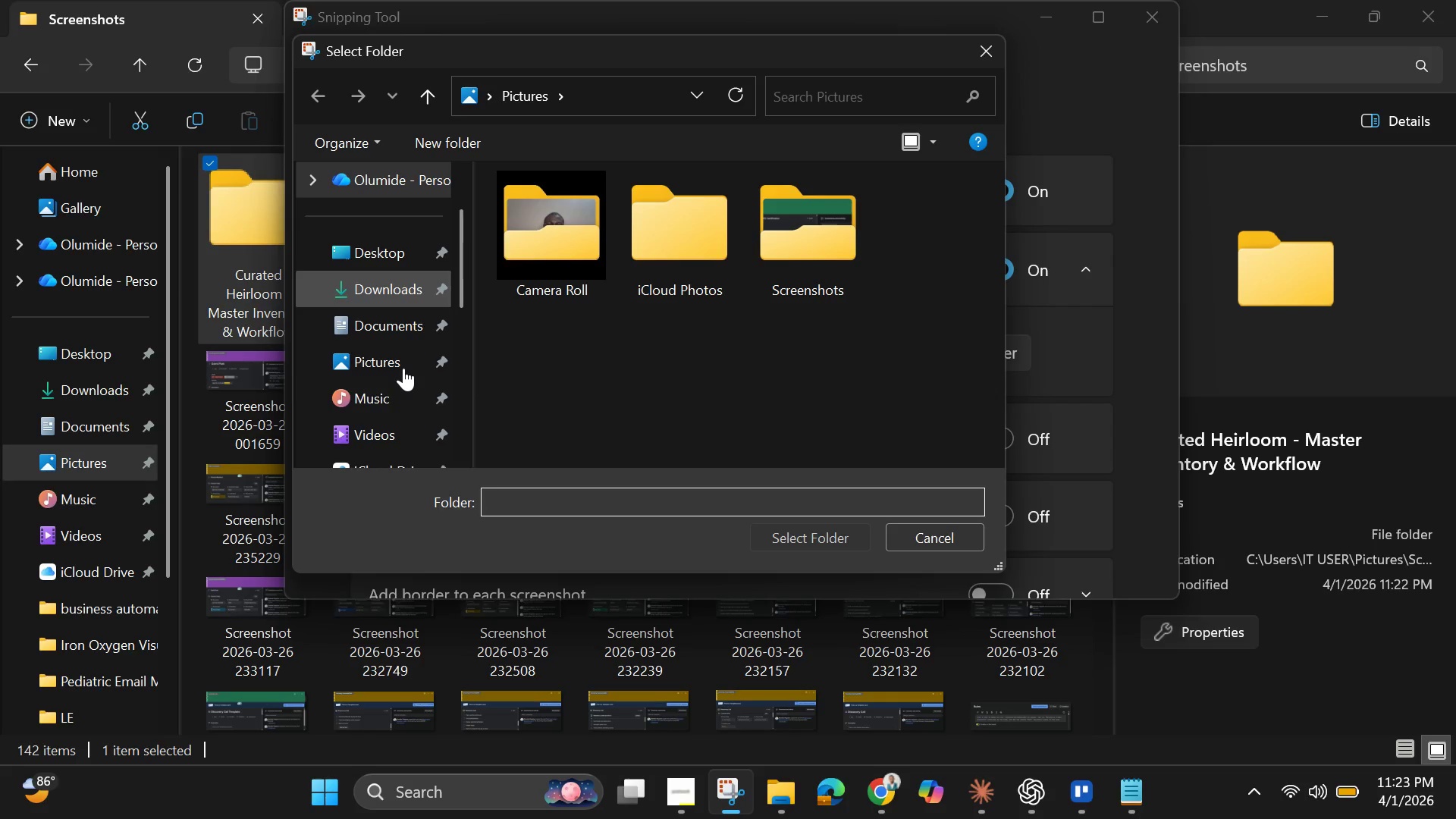 
wait(6.7)
 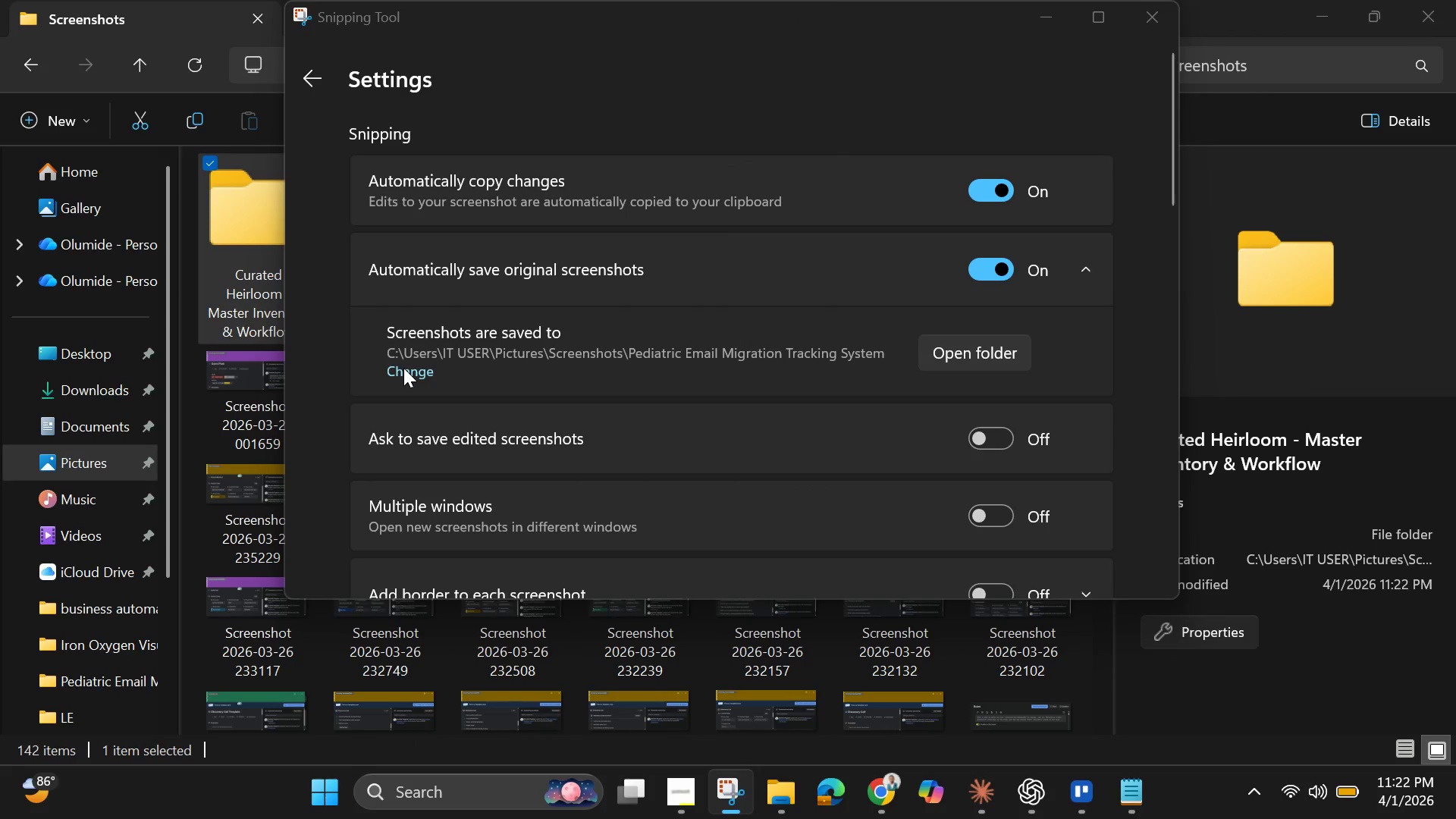 
double_click([777, 240])
 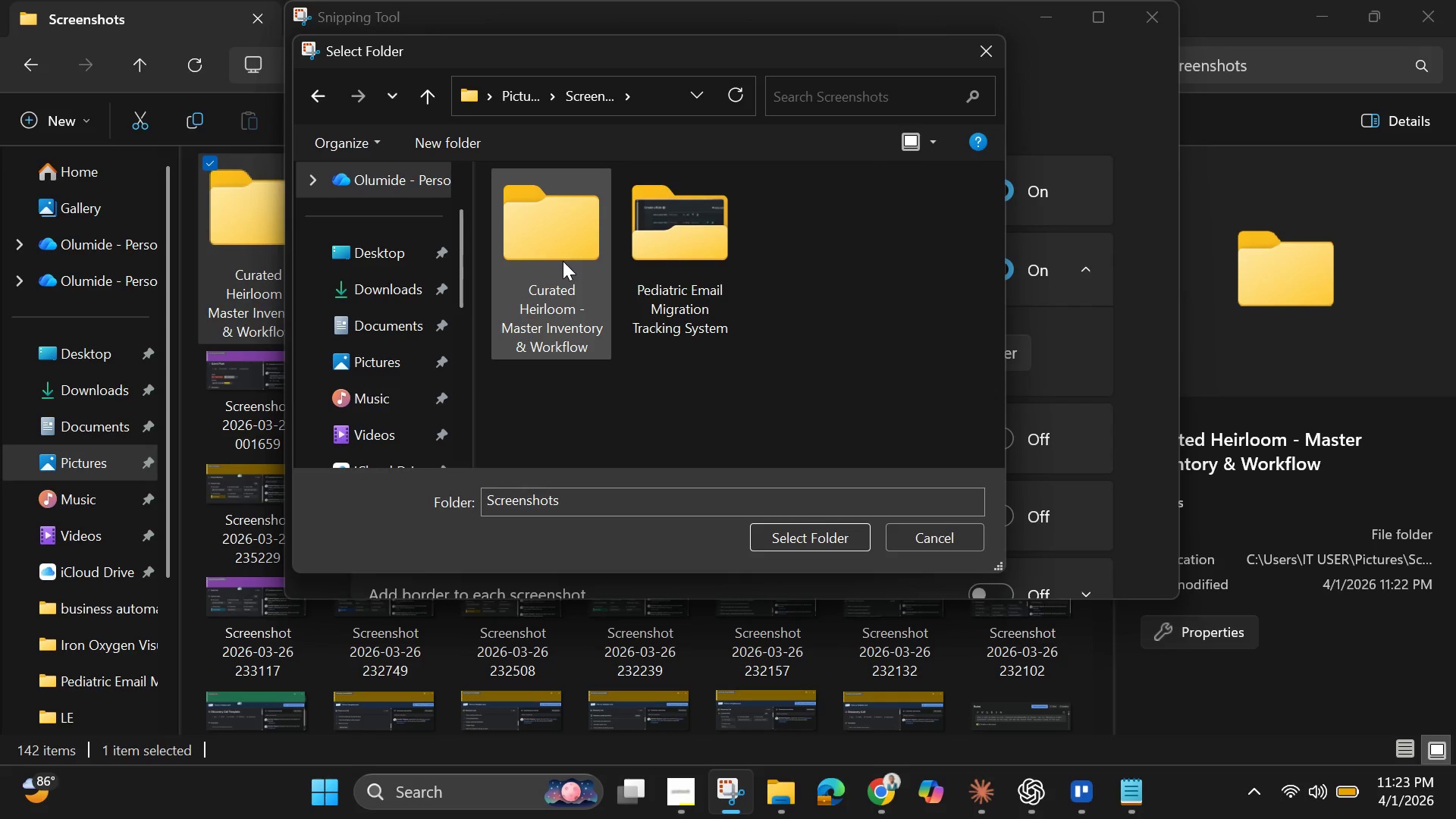 
left_click([560, 264])
 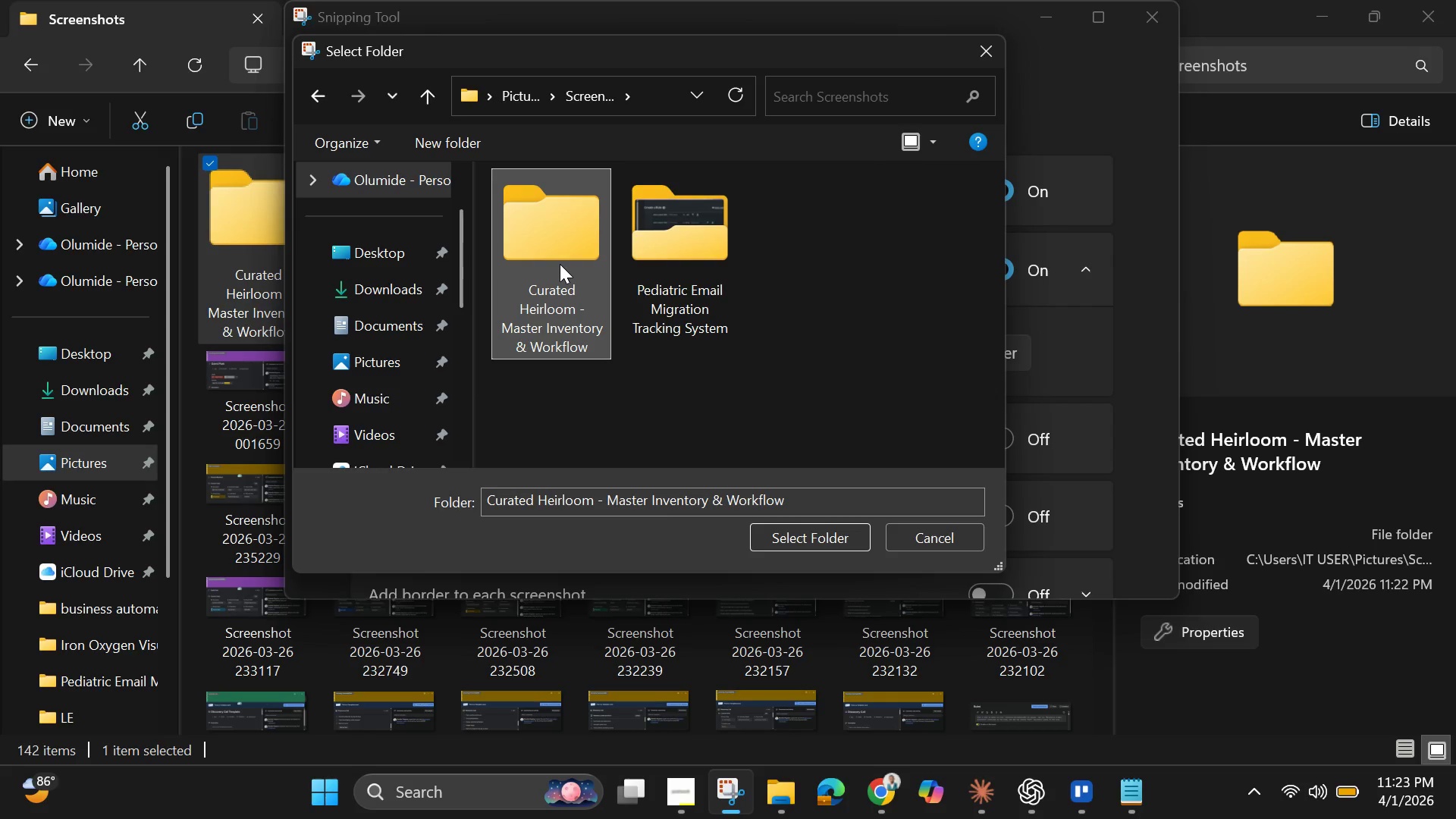 
double_click([560, 264])
 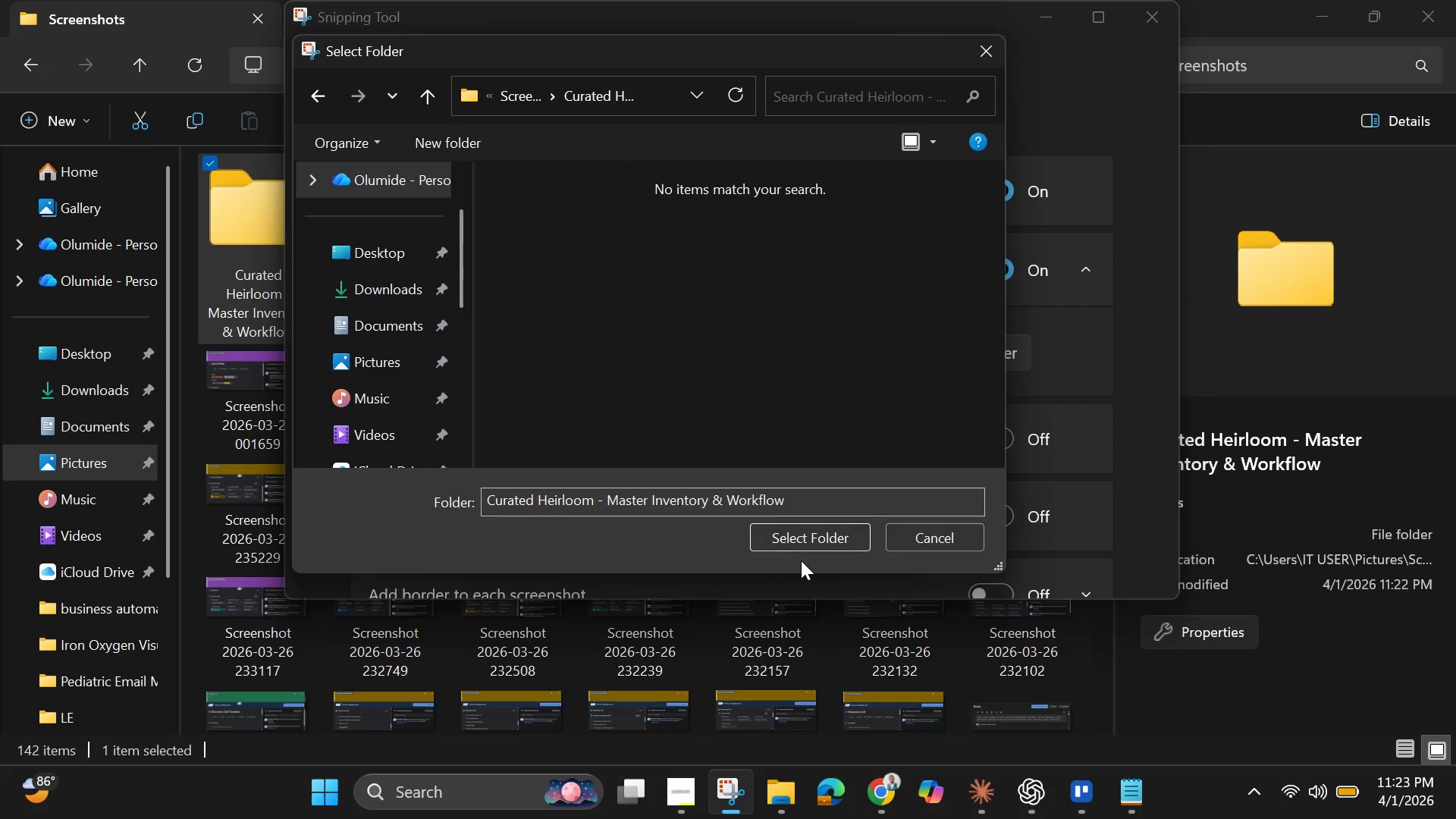 
left_click([799, 536])
 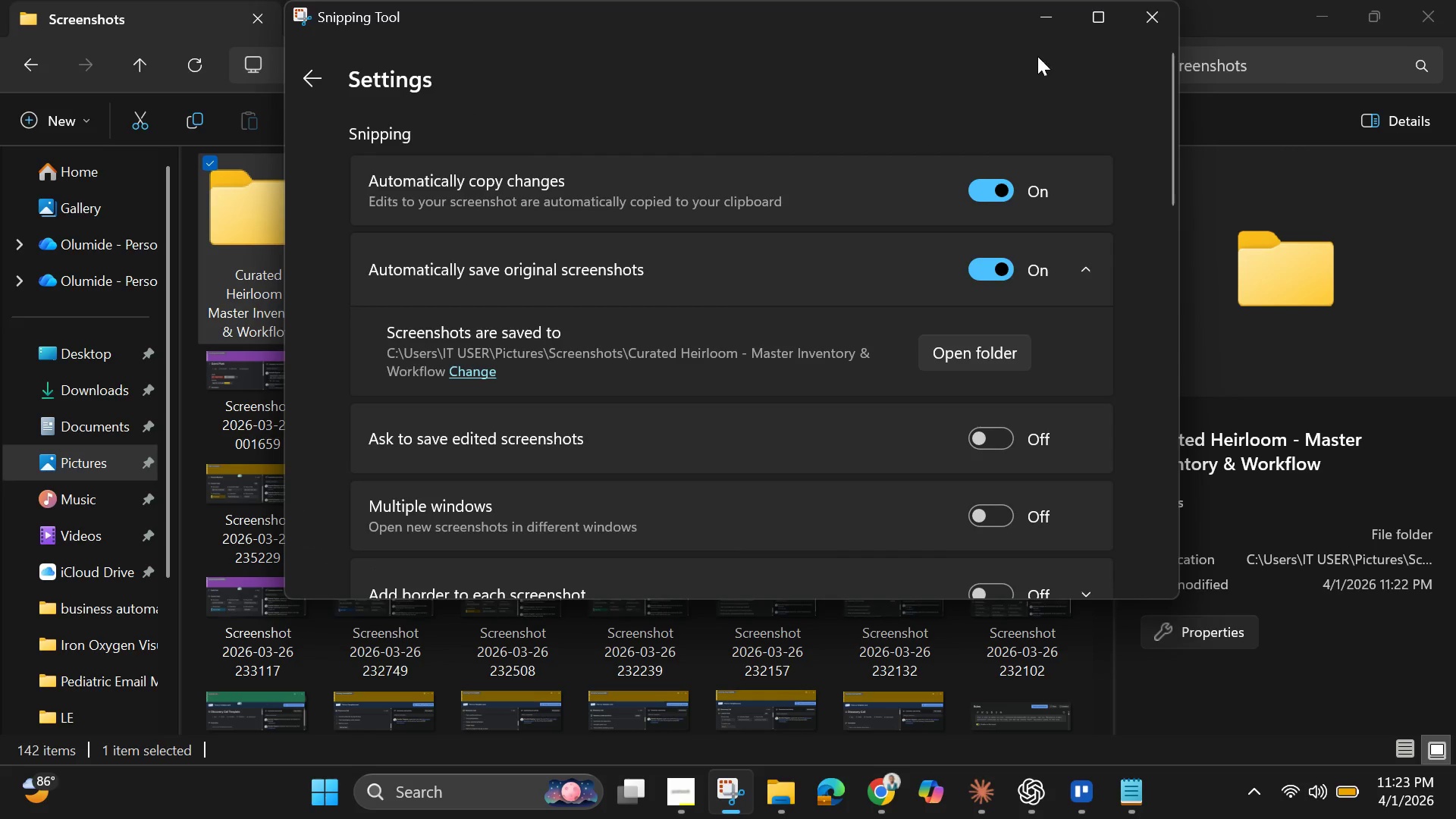 
left_click([1046, 10])
 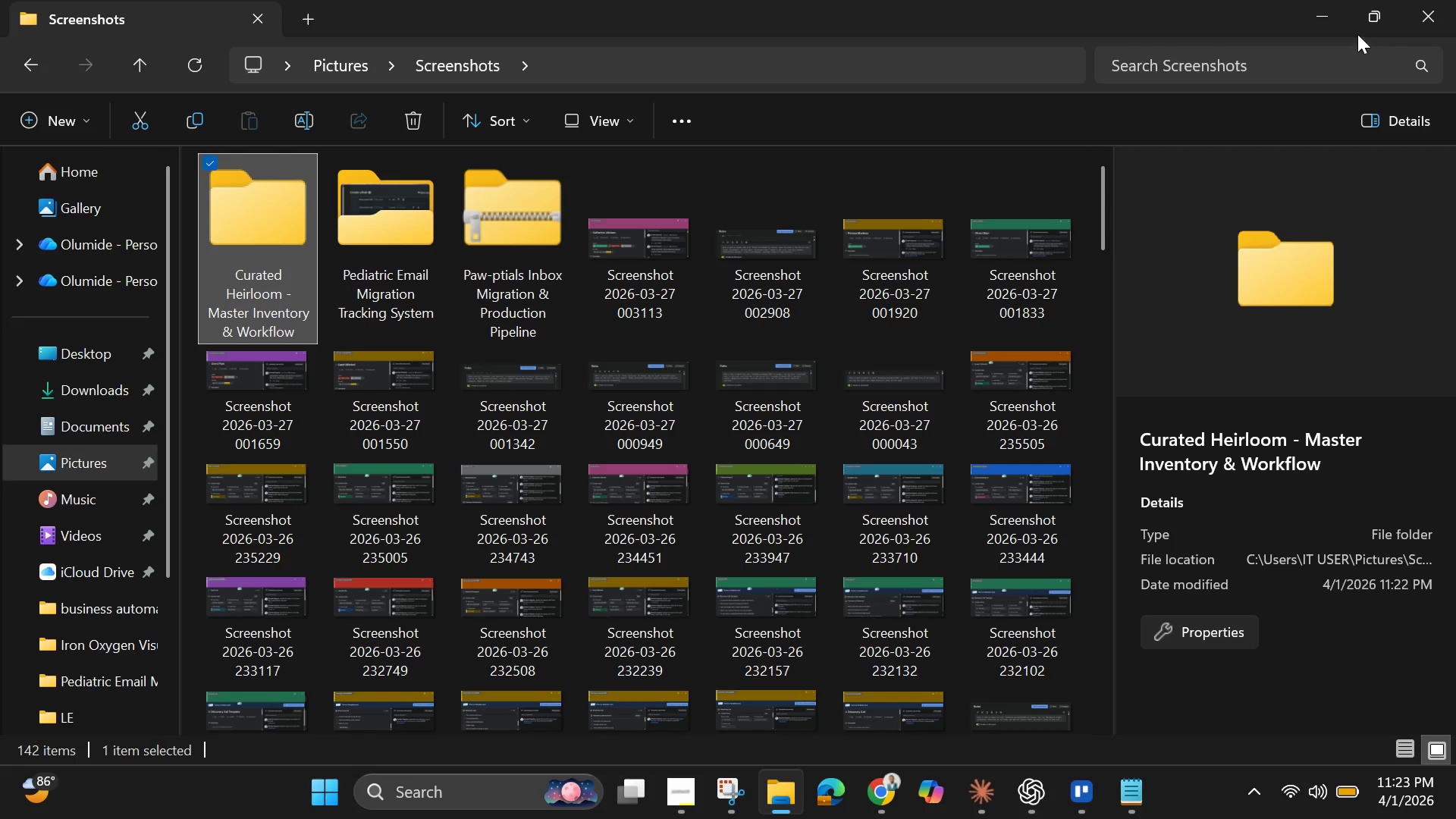 
left_click([1318, 14])
 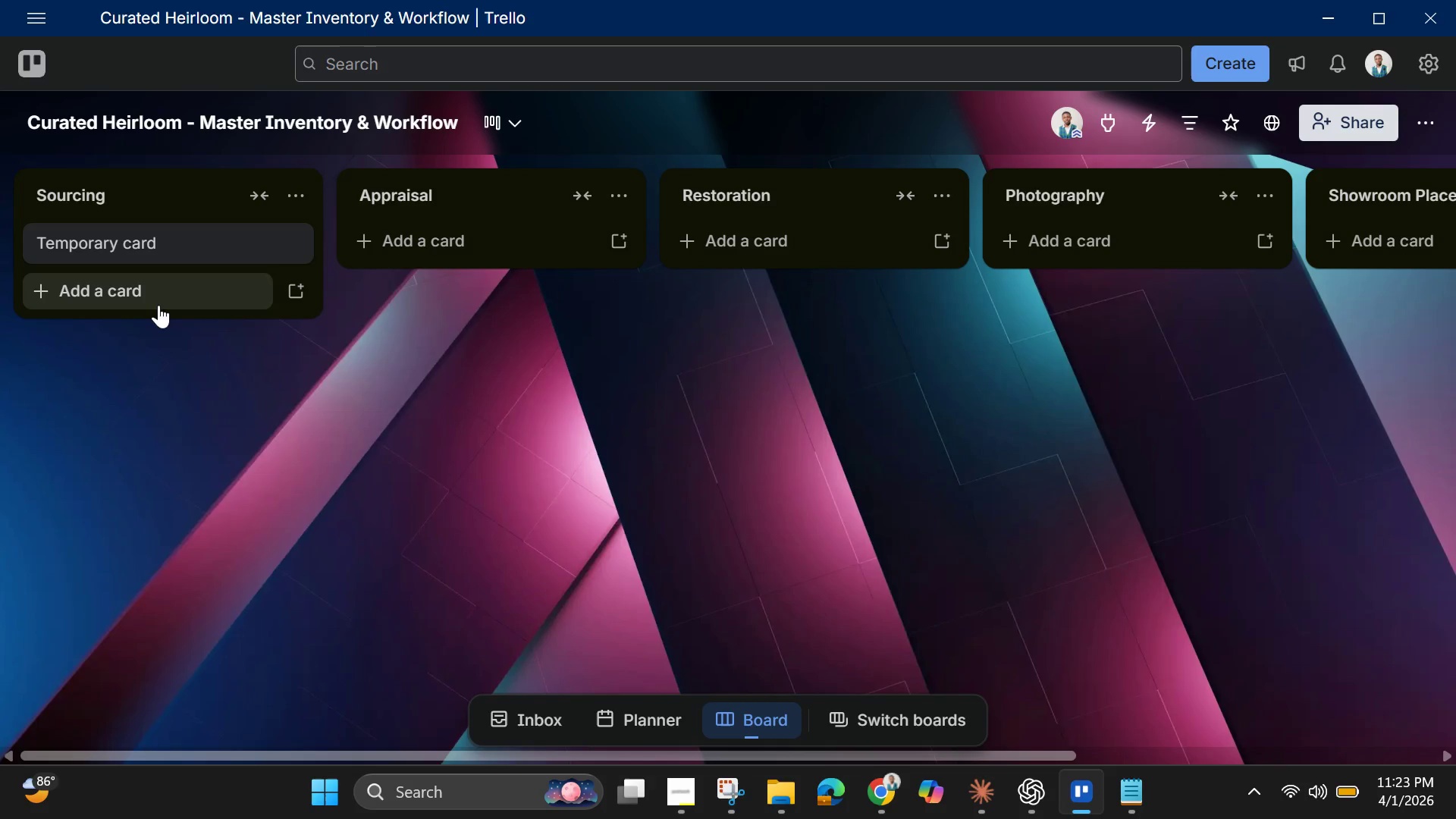 
left_click([205, 234])
 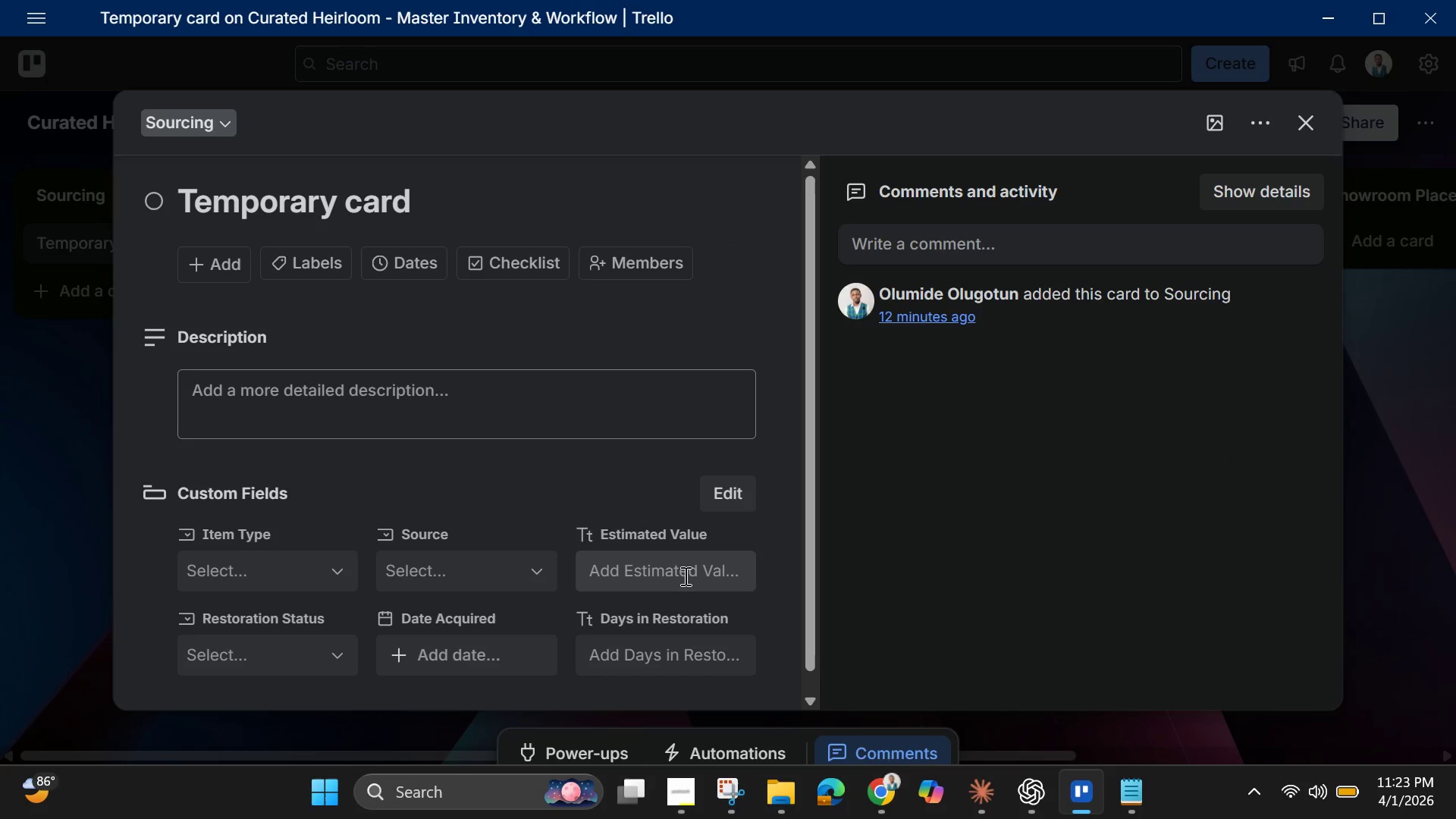 
left_click([718, 489])
 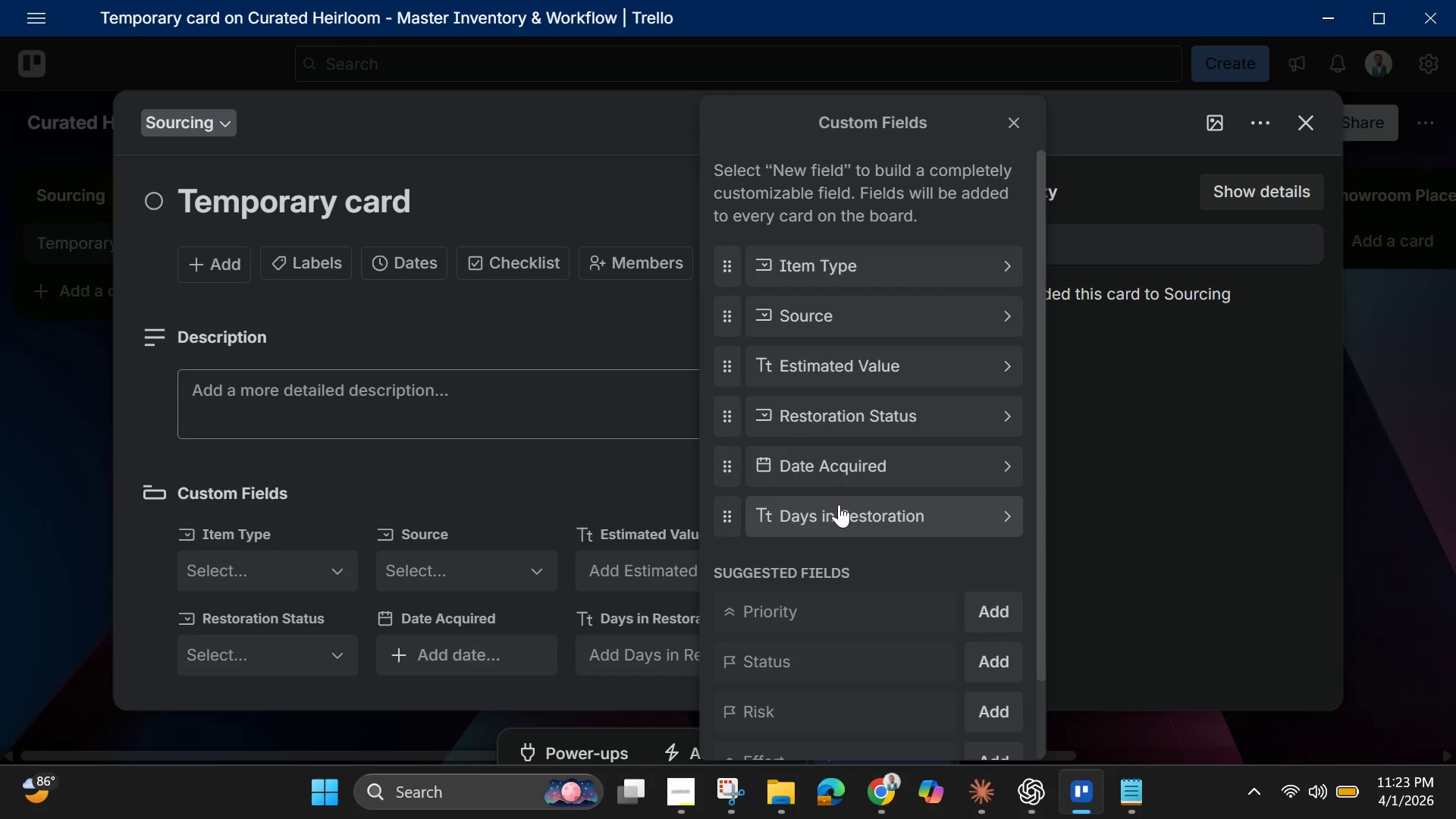 
left_click([845, 518])
 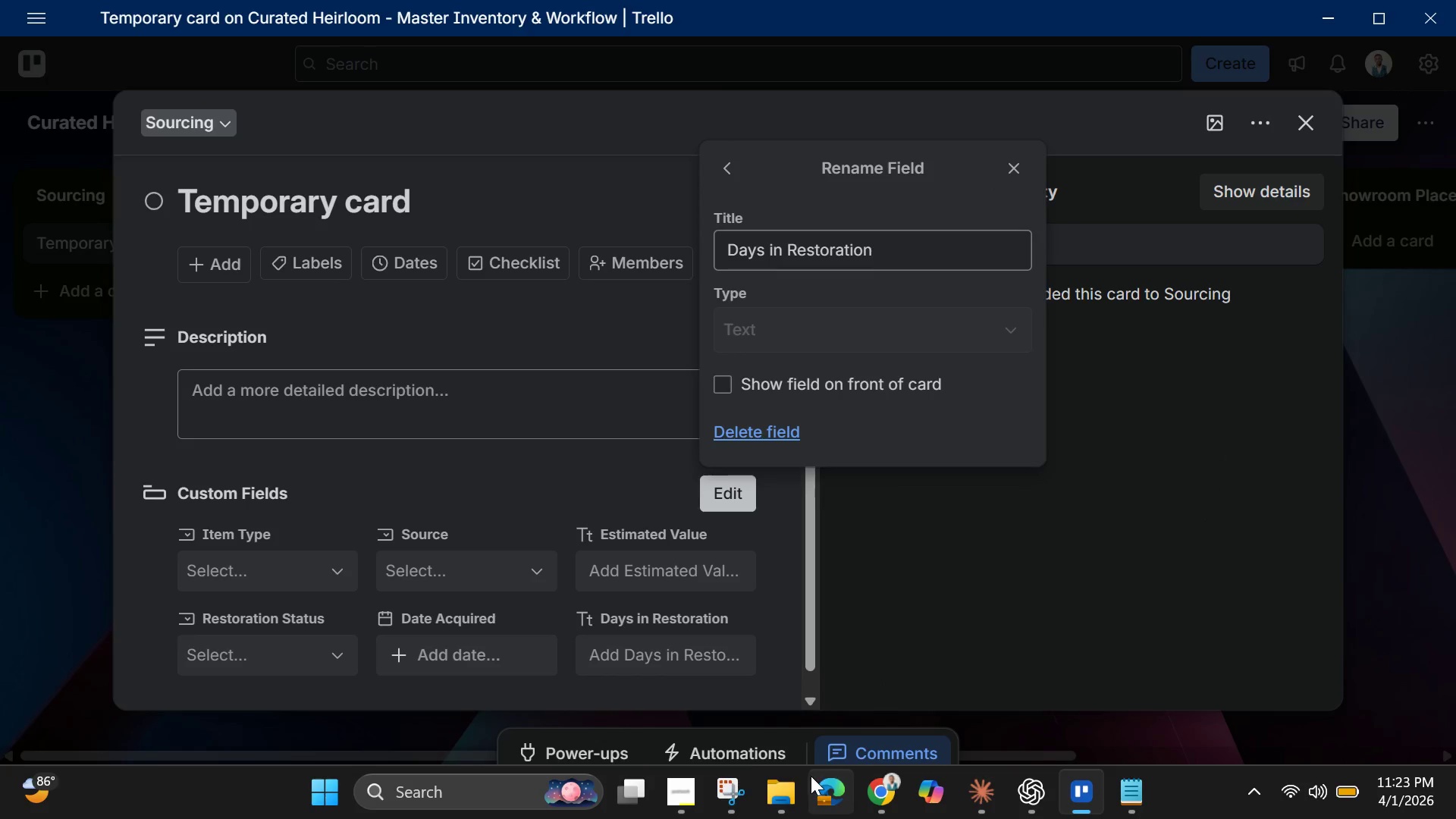 
left_click([723, 792])
 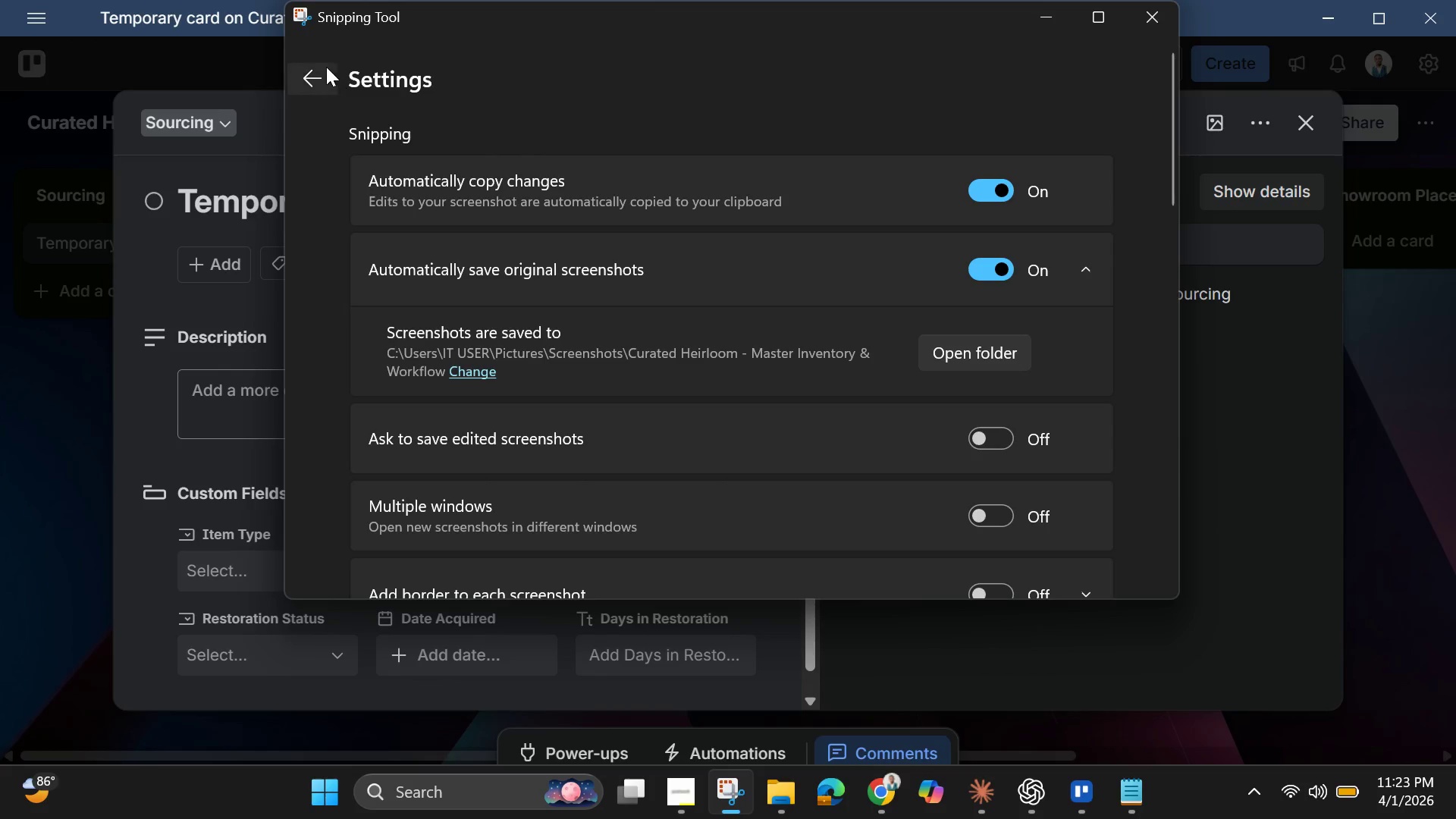 
left_click([325, 82])
 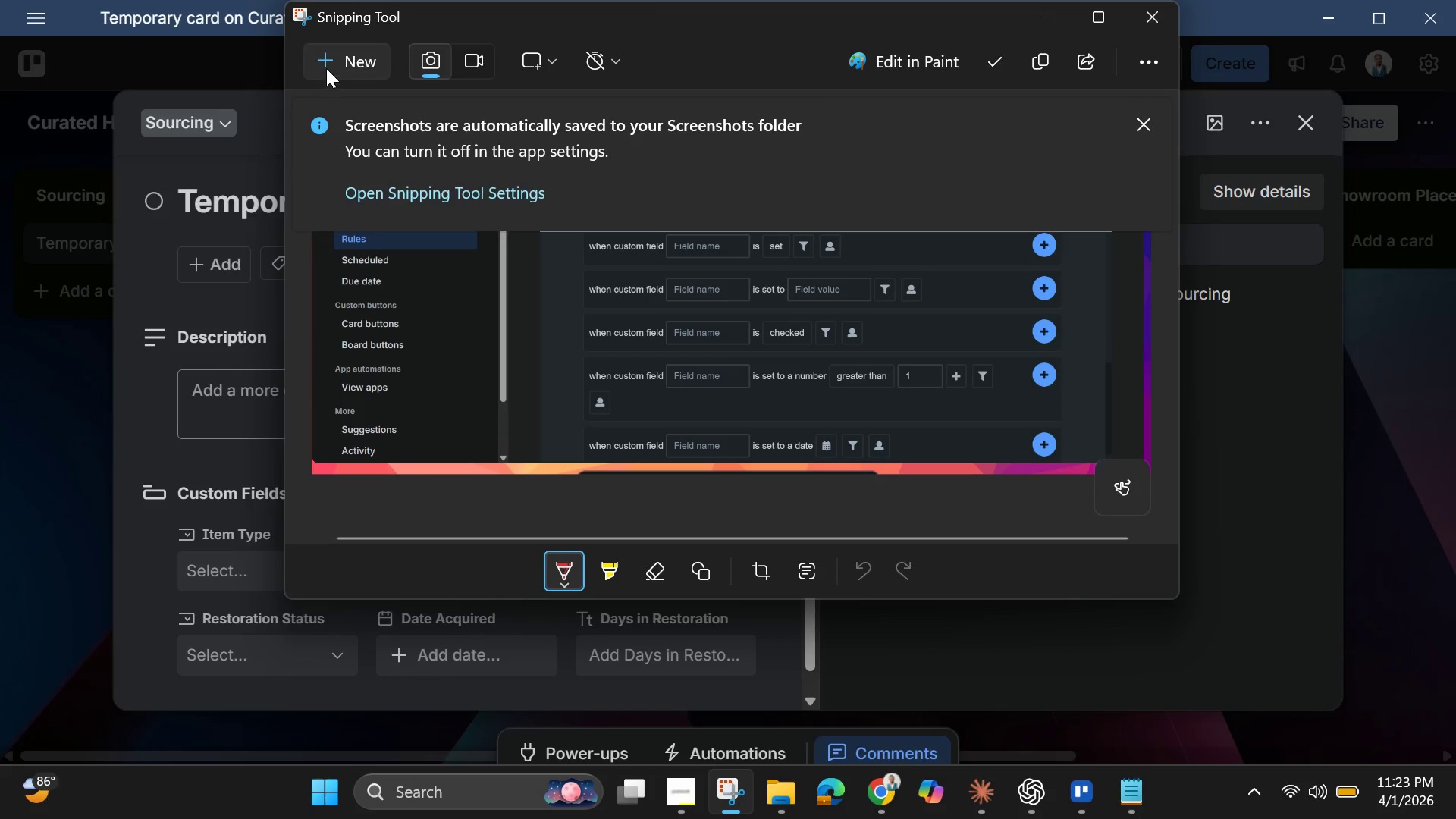 
left_click([331, 61])
 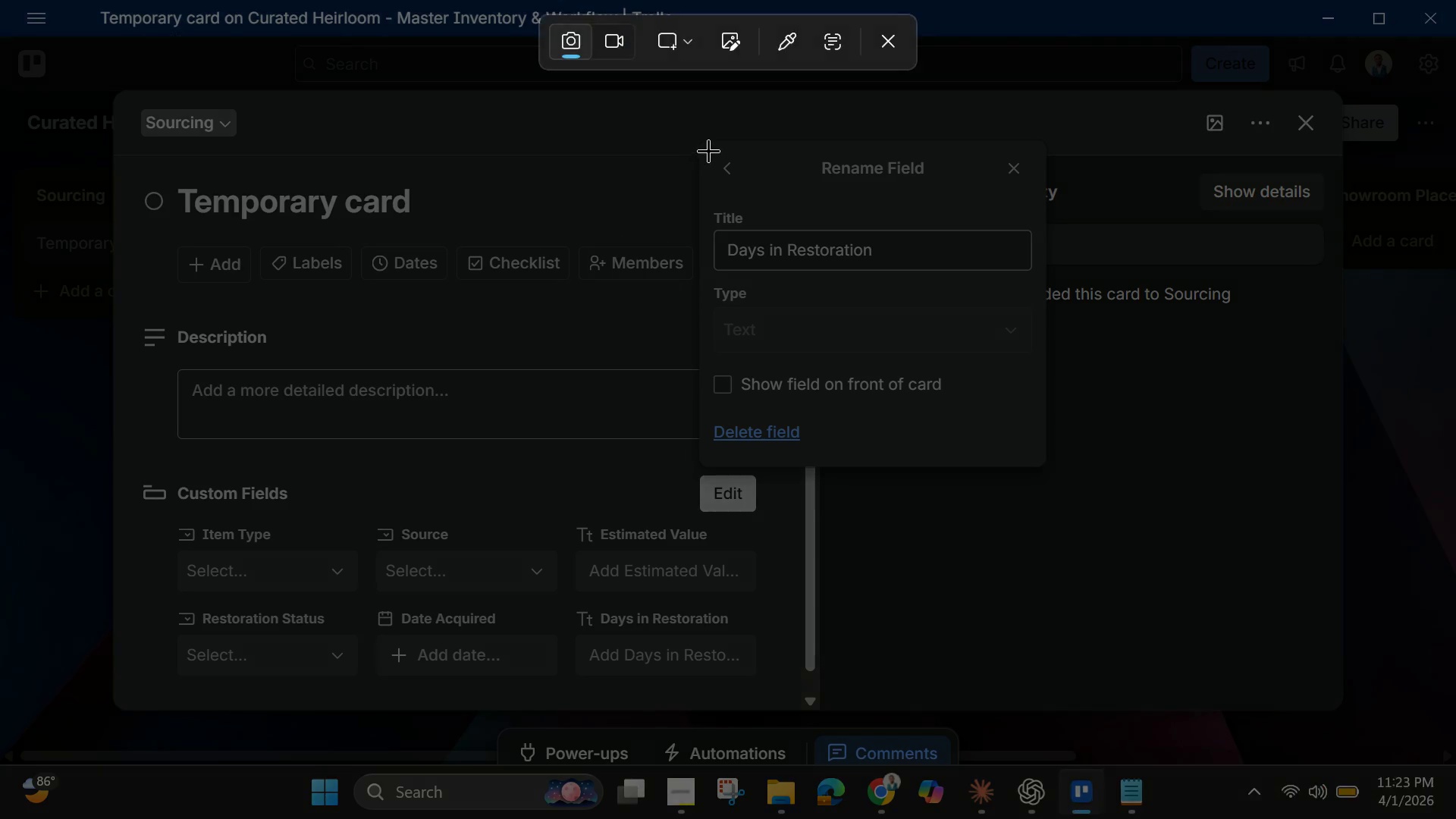 
left_click_drag(start_coordinate=[704, 143], to_coordinate=[1046, 469])
 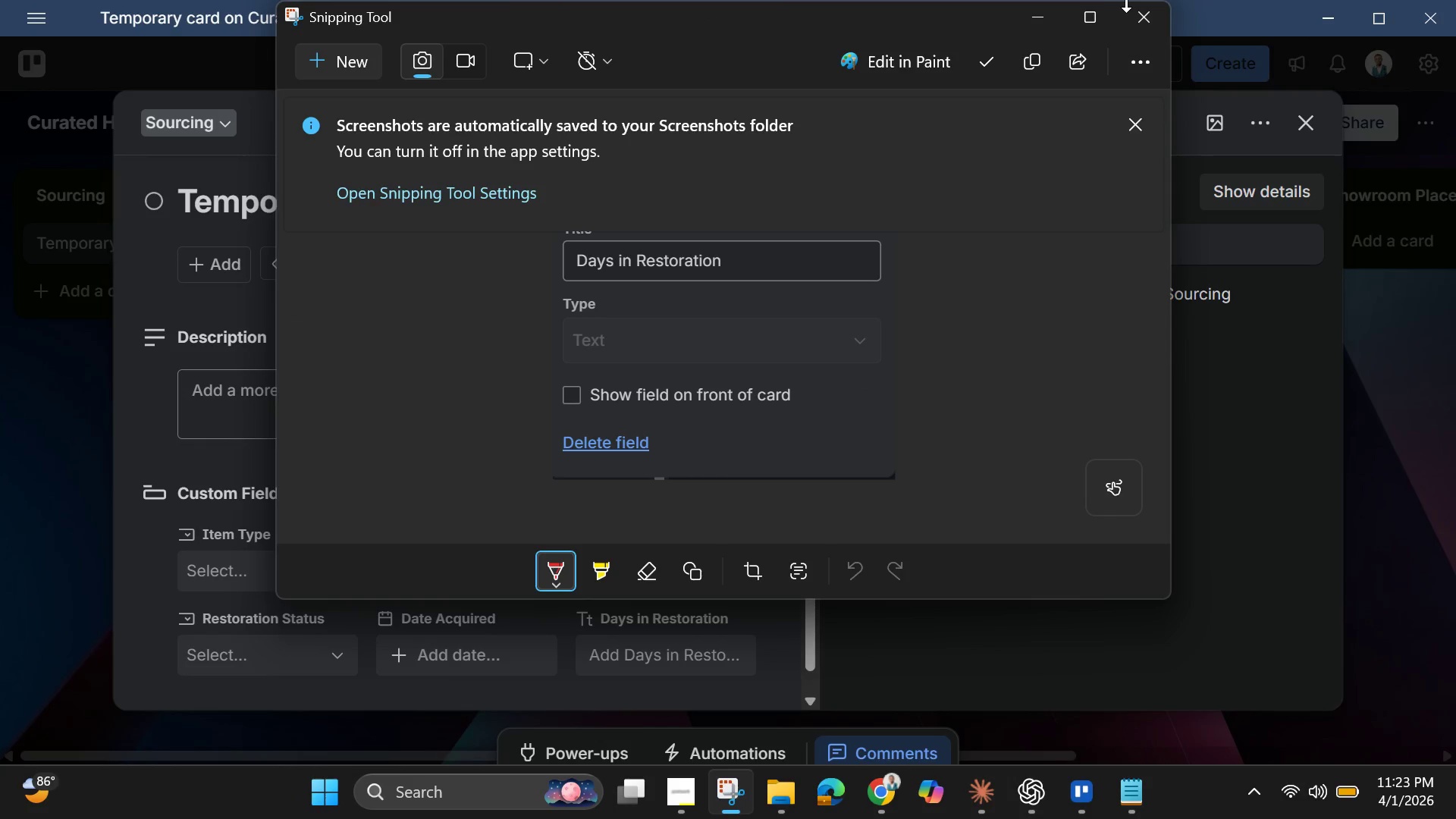 
left_click([1030, 21])
 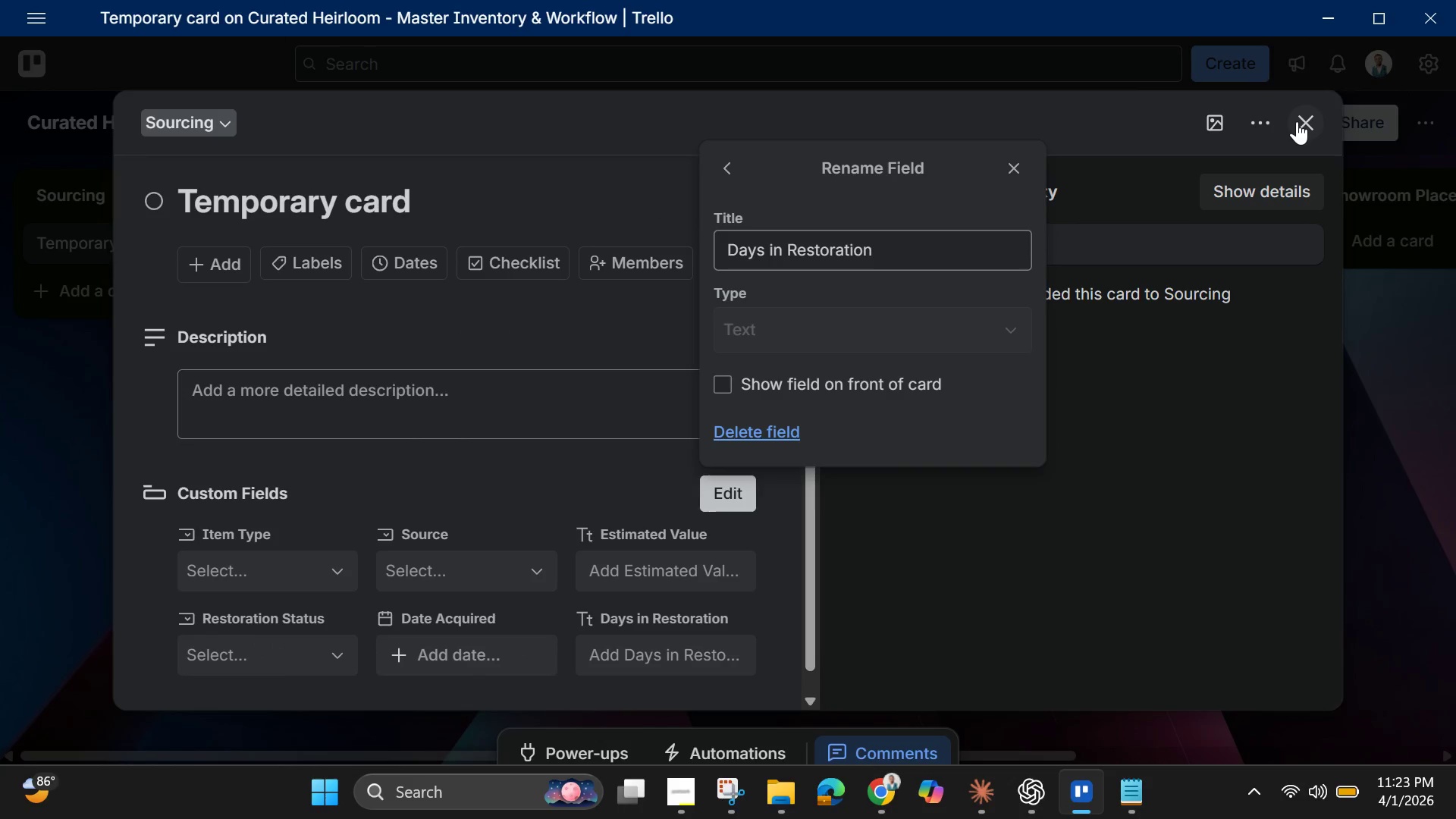 
left_click([1297, 121])
 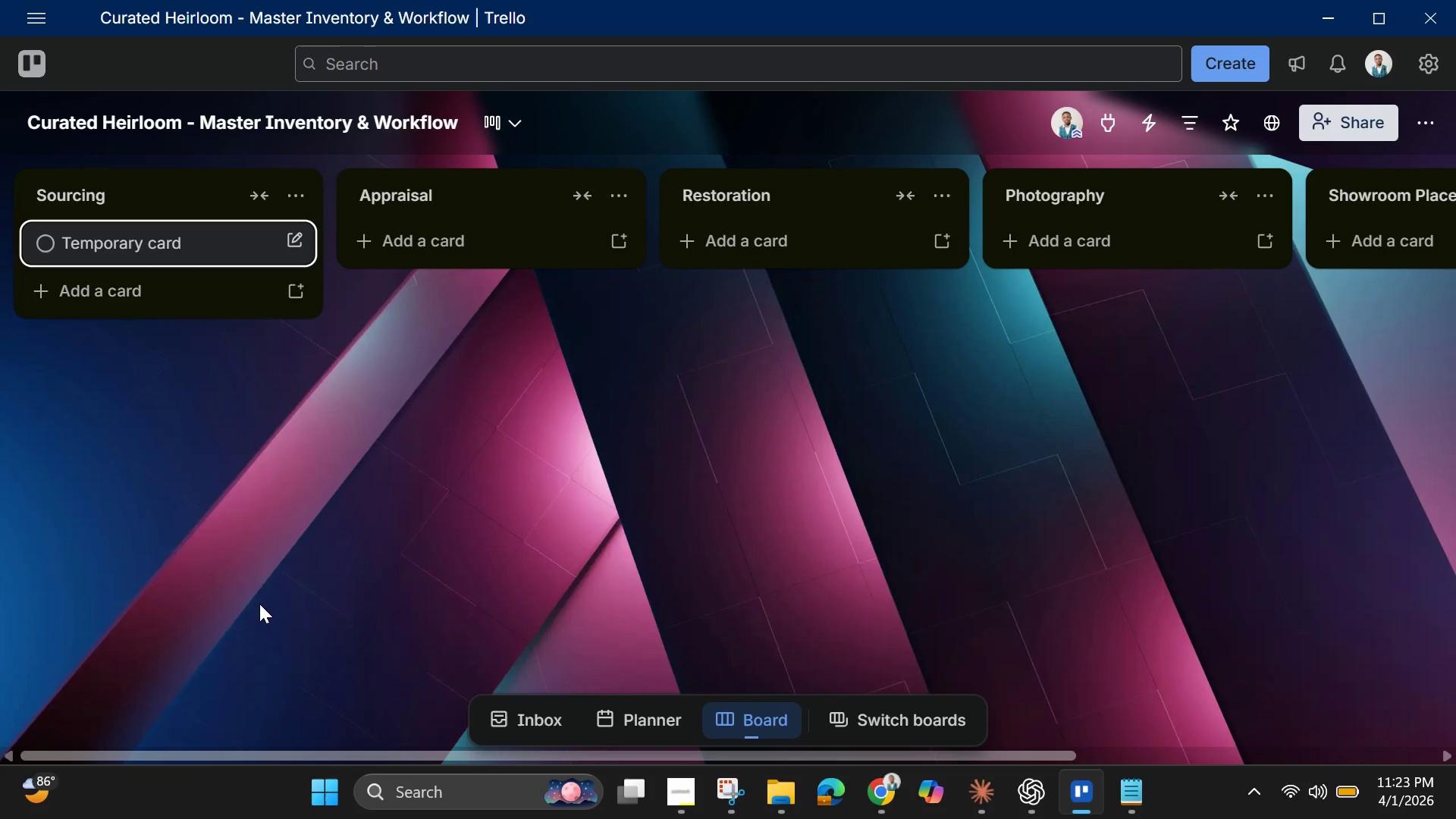 
wait(16.95)
 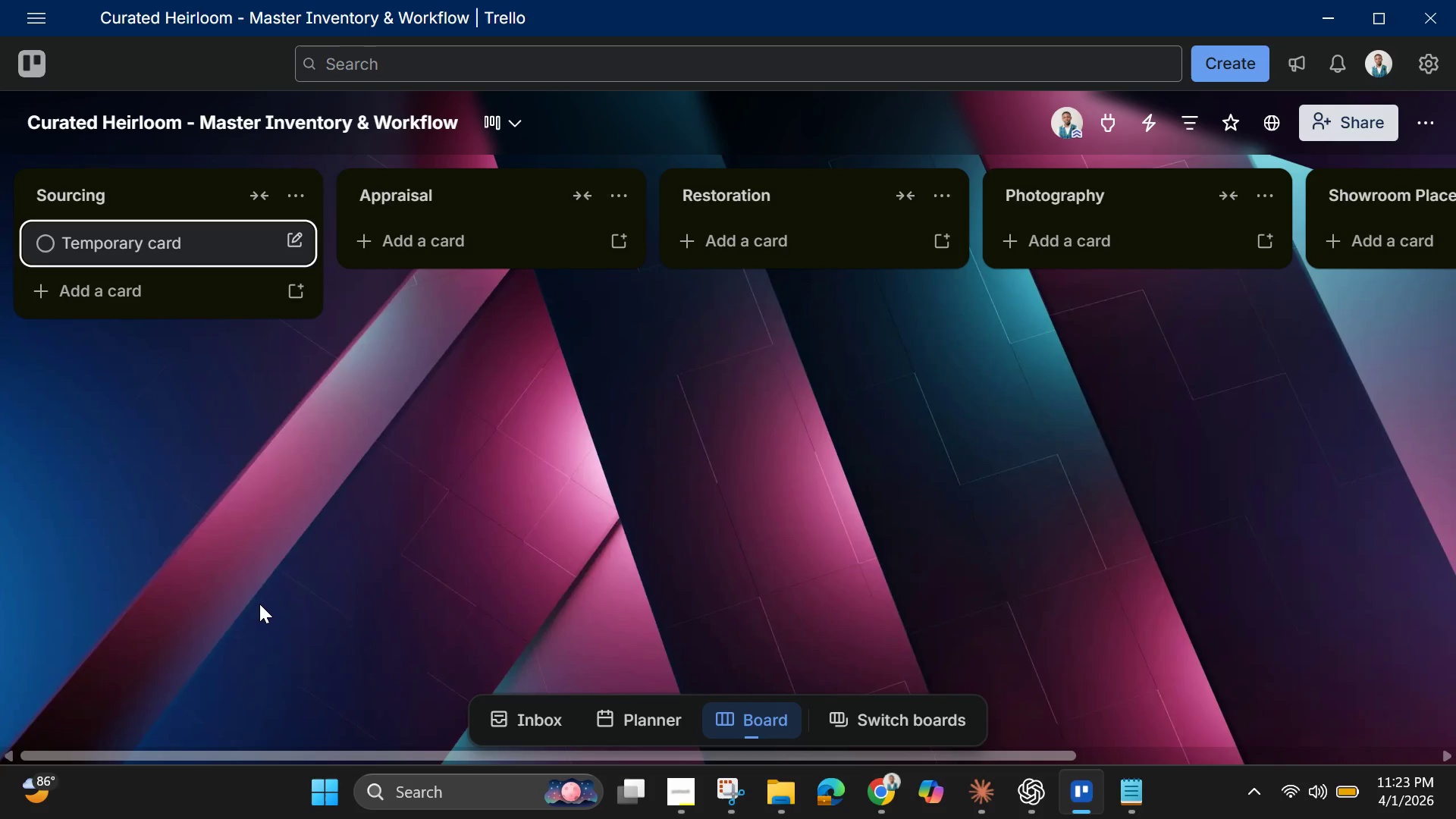 
left_click([235, 251])
 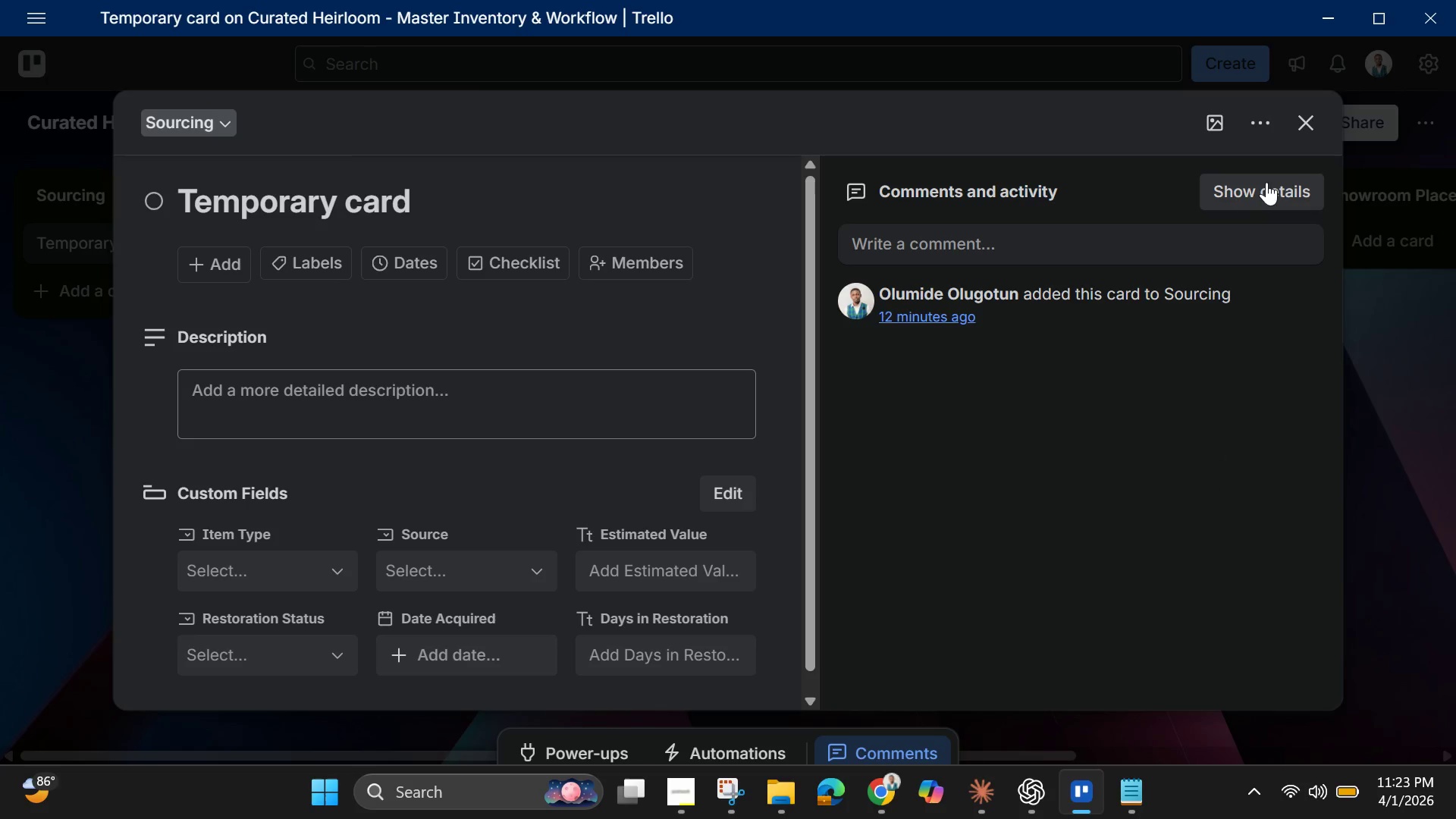 
left_click([1257, 128])
 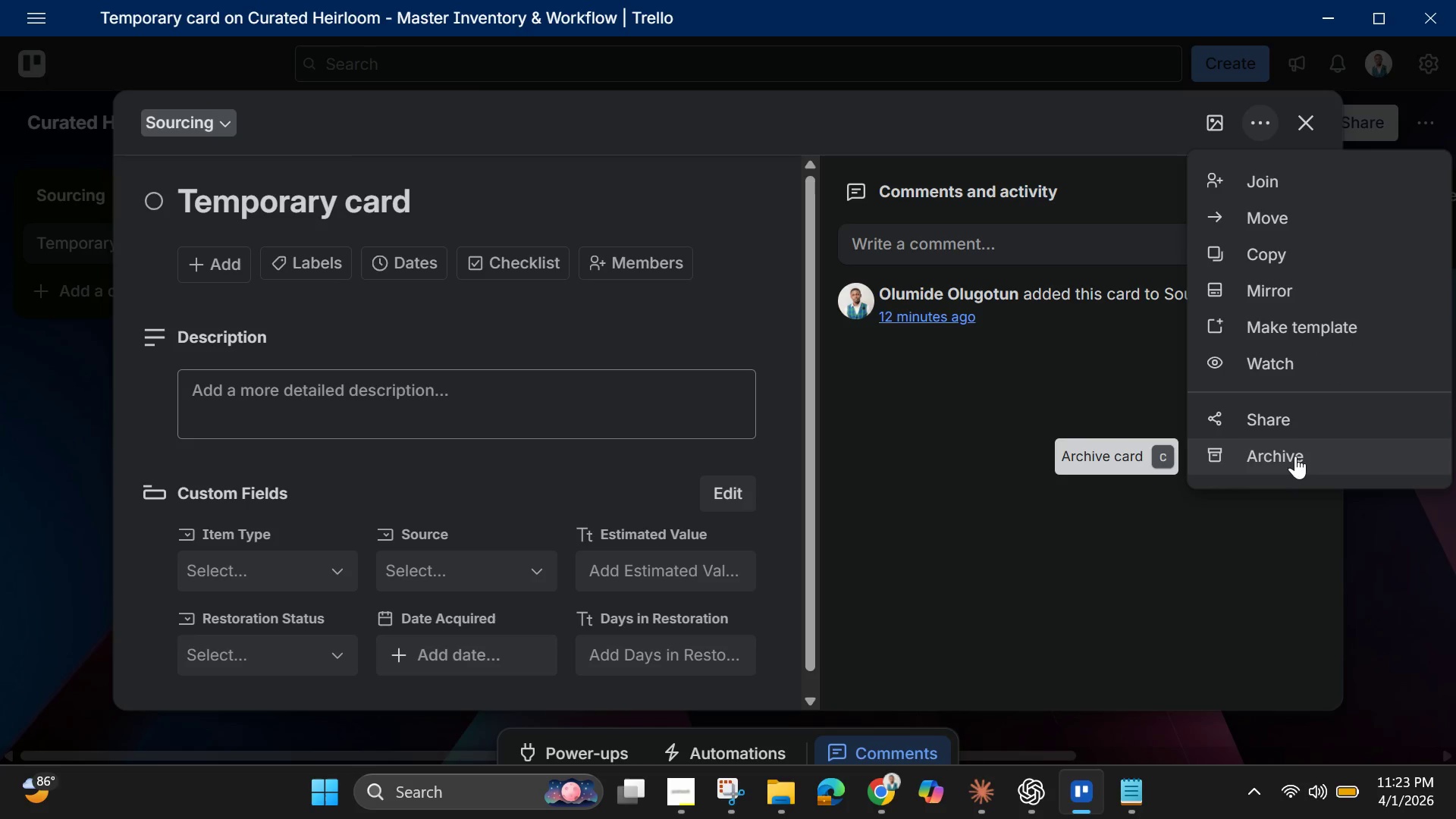 
left_click([1295, 456])
 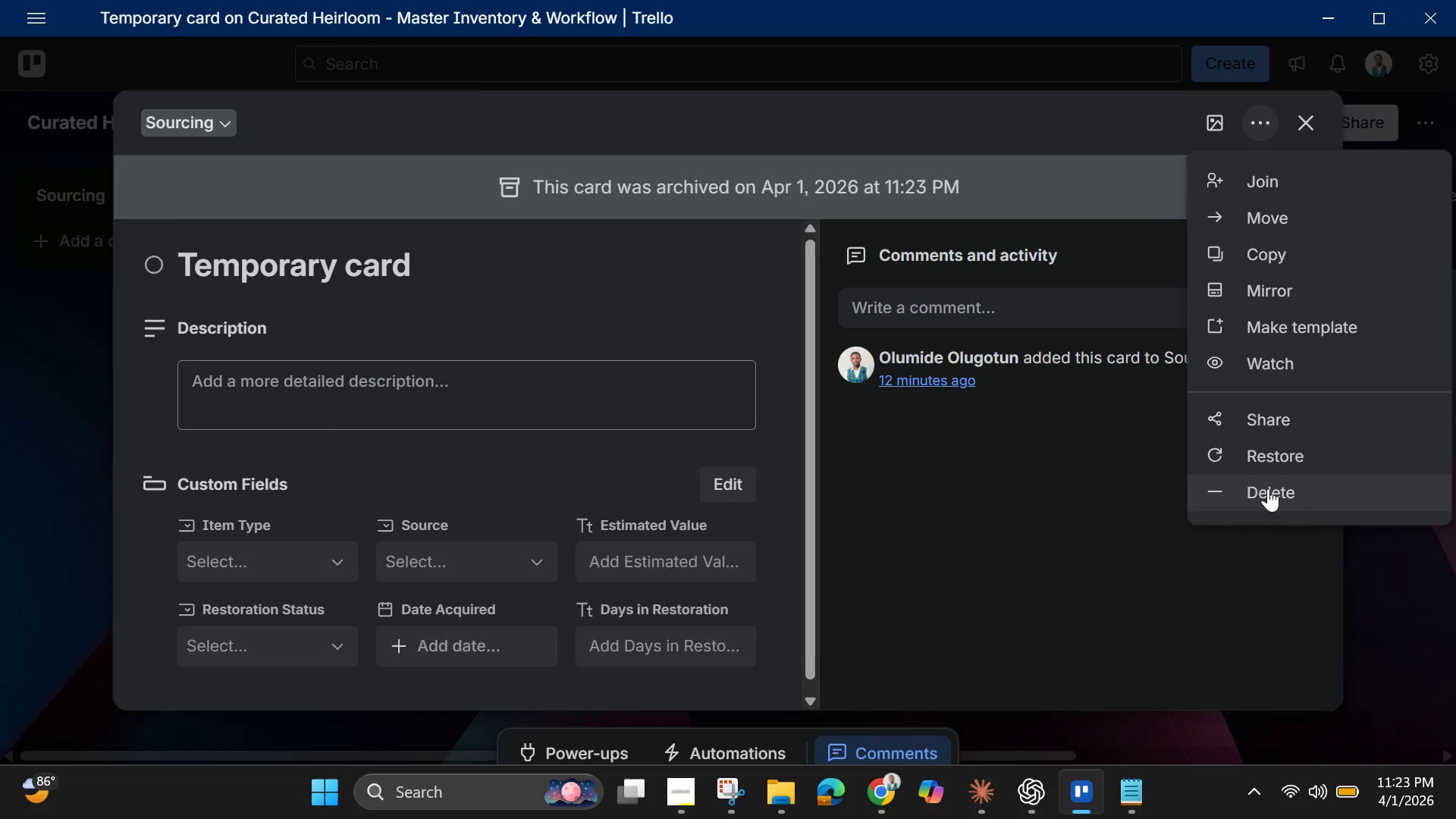 
left_click([1265, 492])
 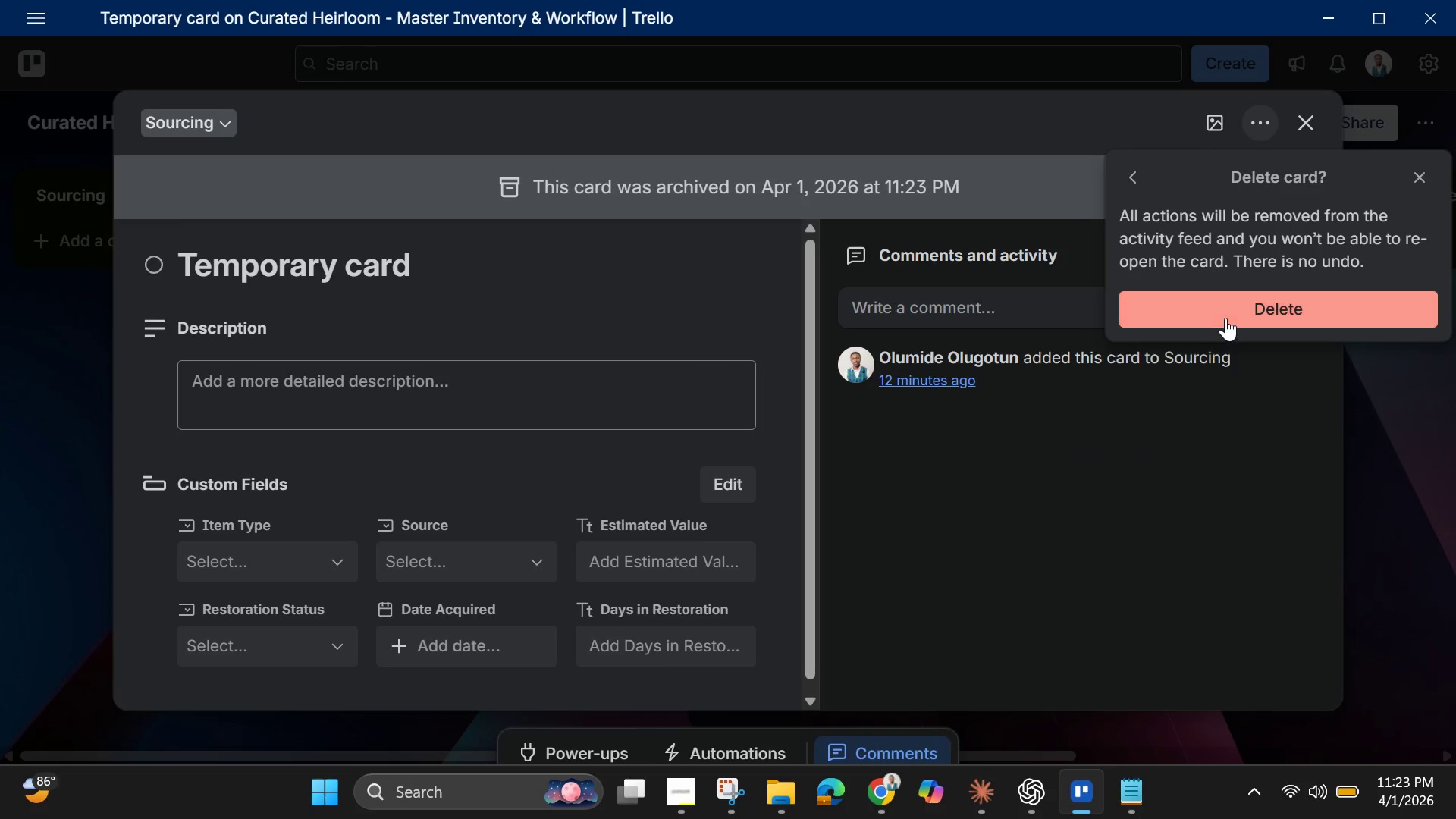 
left_click([1226, 311])
 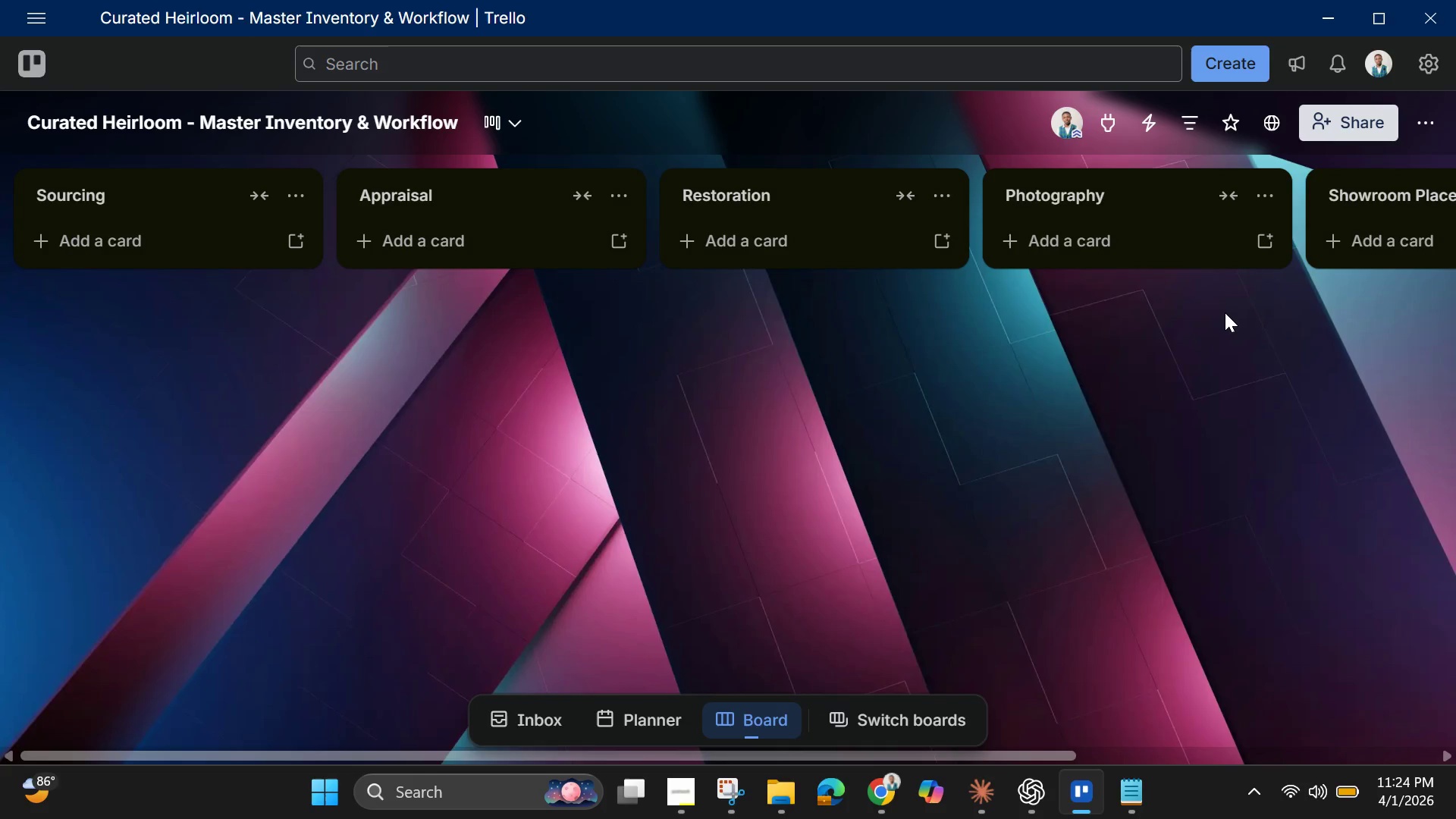 
wait(15.27)
 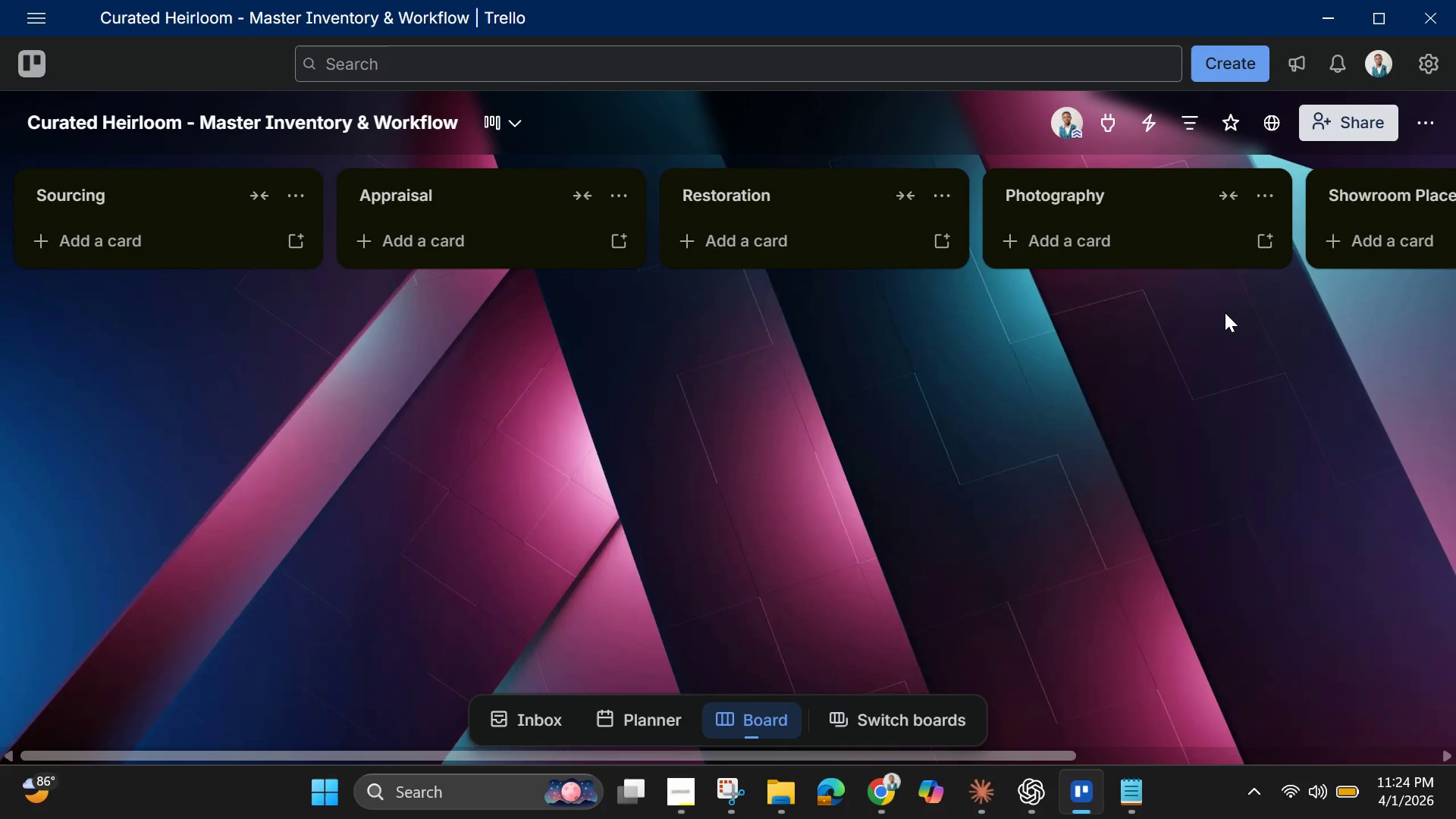 
left_click([1428, 129])
 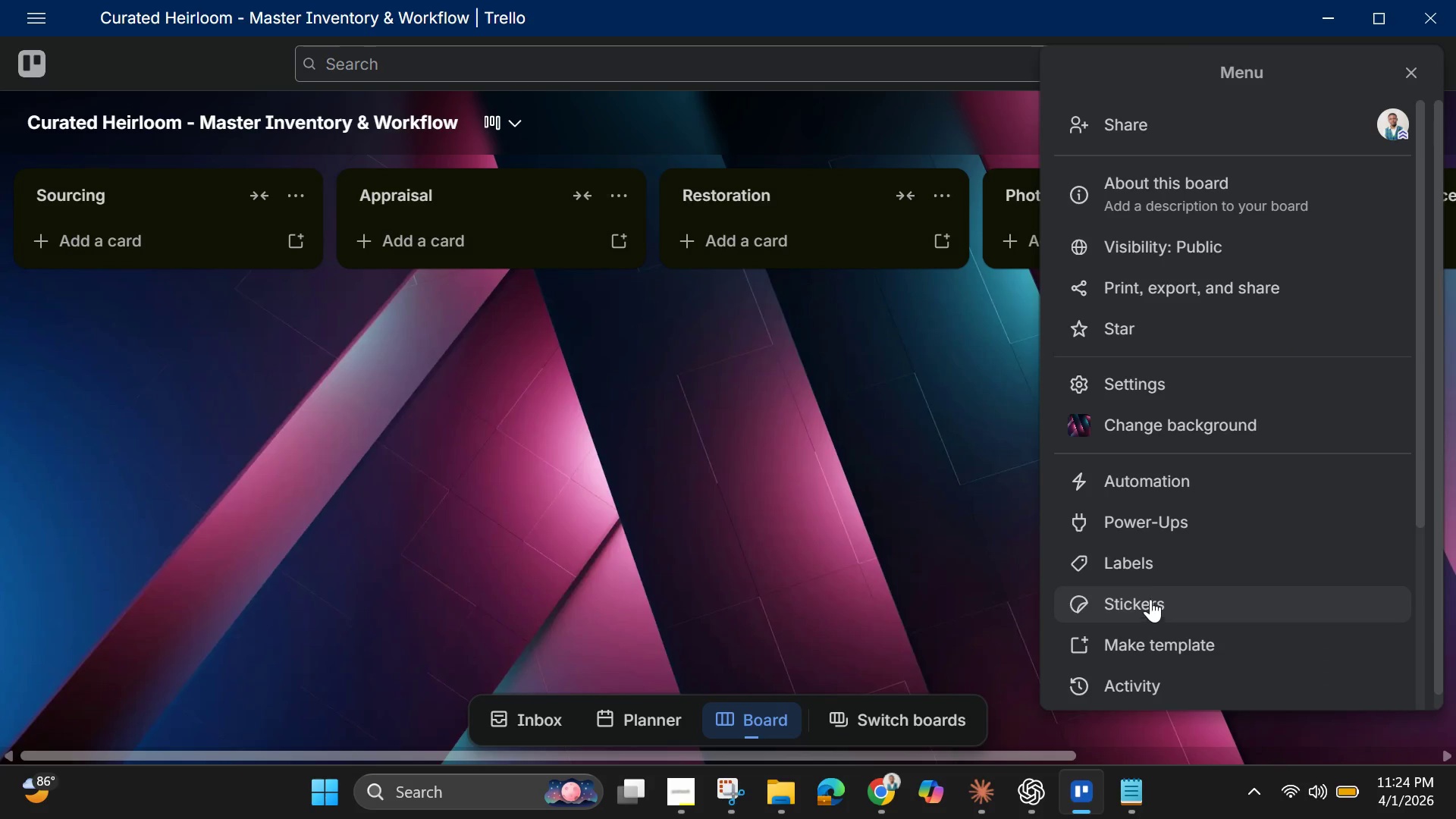 
left_click([1155, 567])
 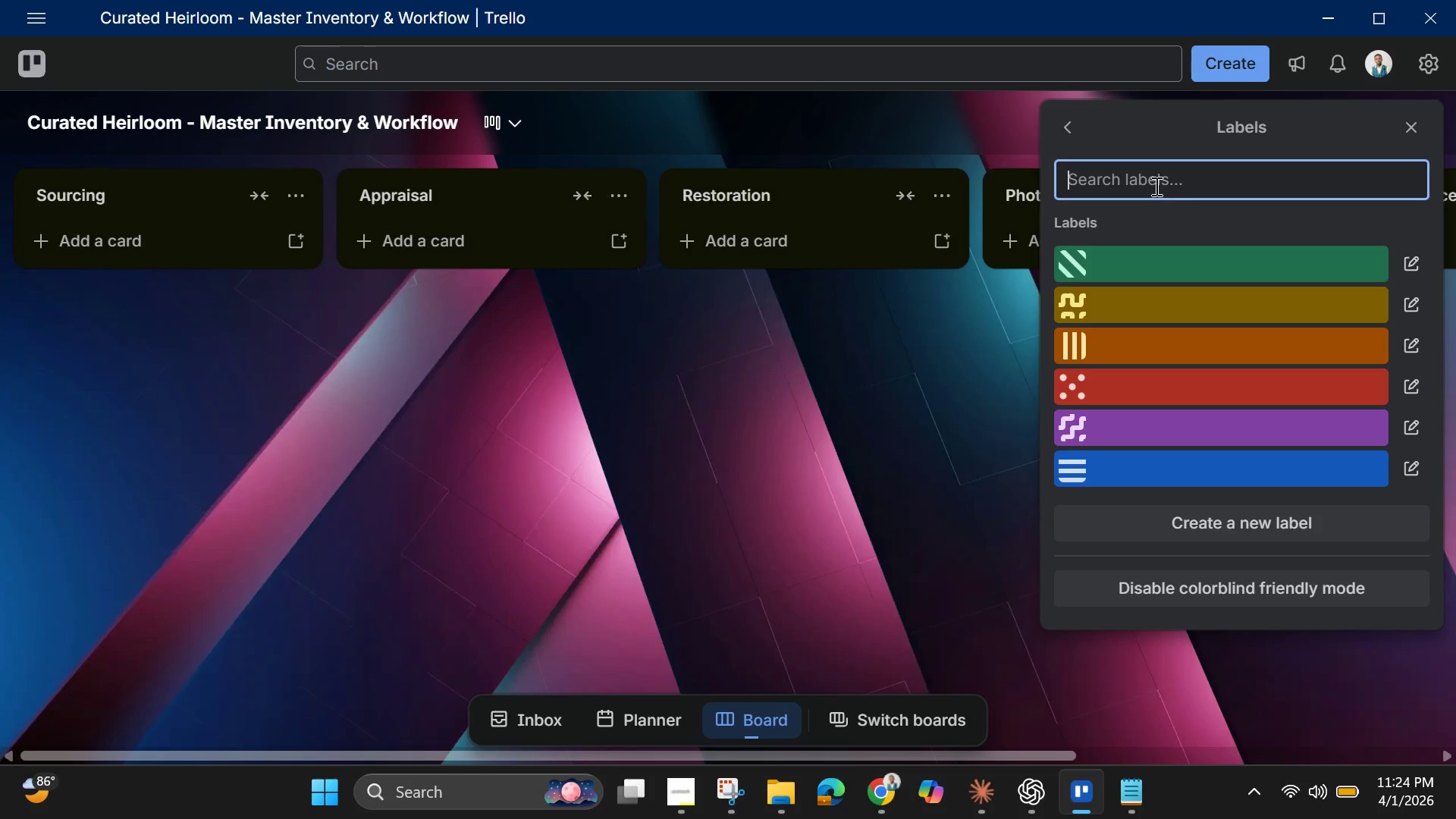 
wait(22.48)
 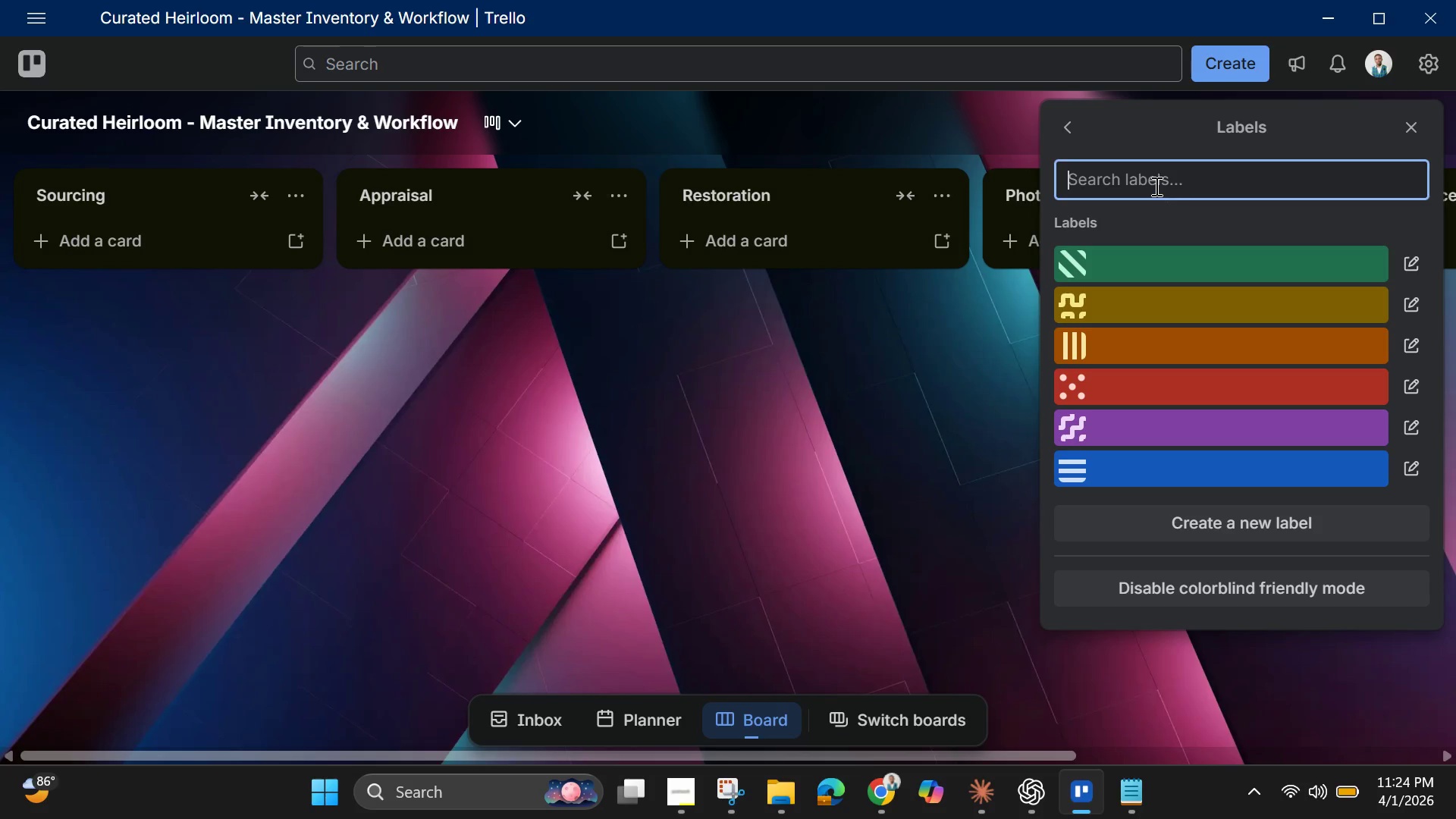 
left_click([1150, 267])
 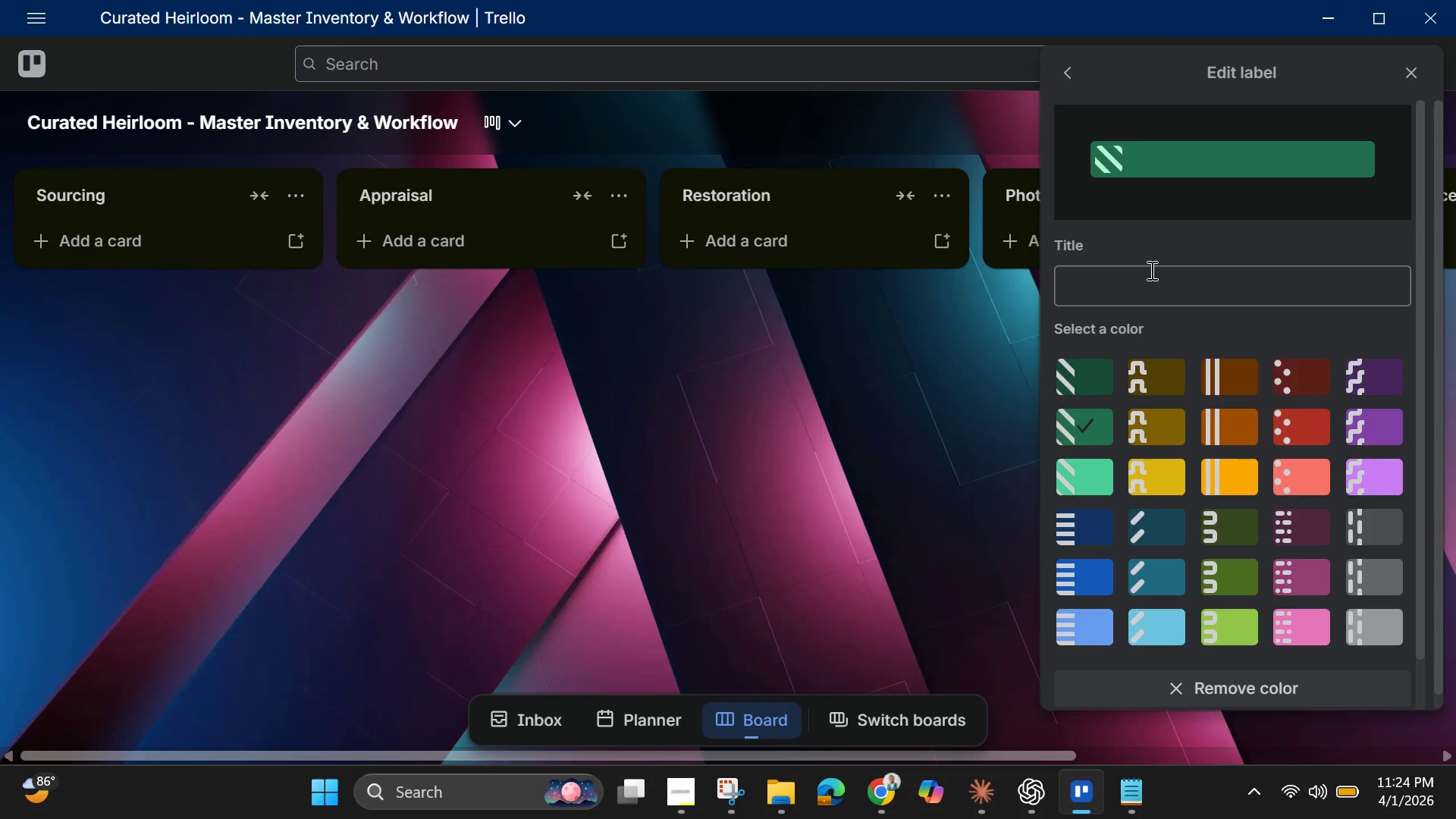 
left_click([1150, 270])
 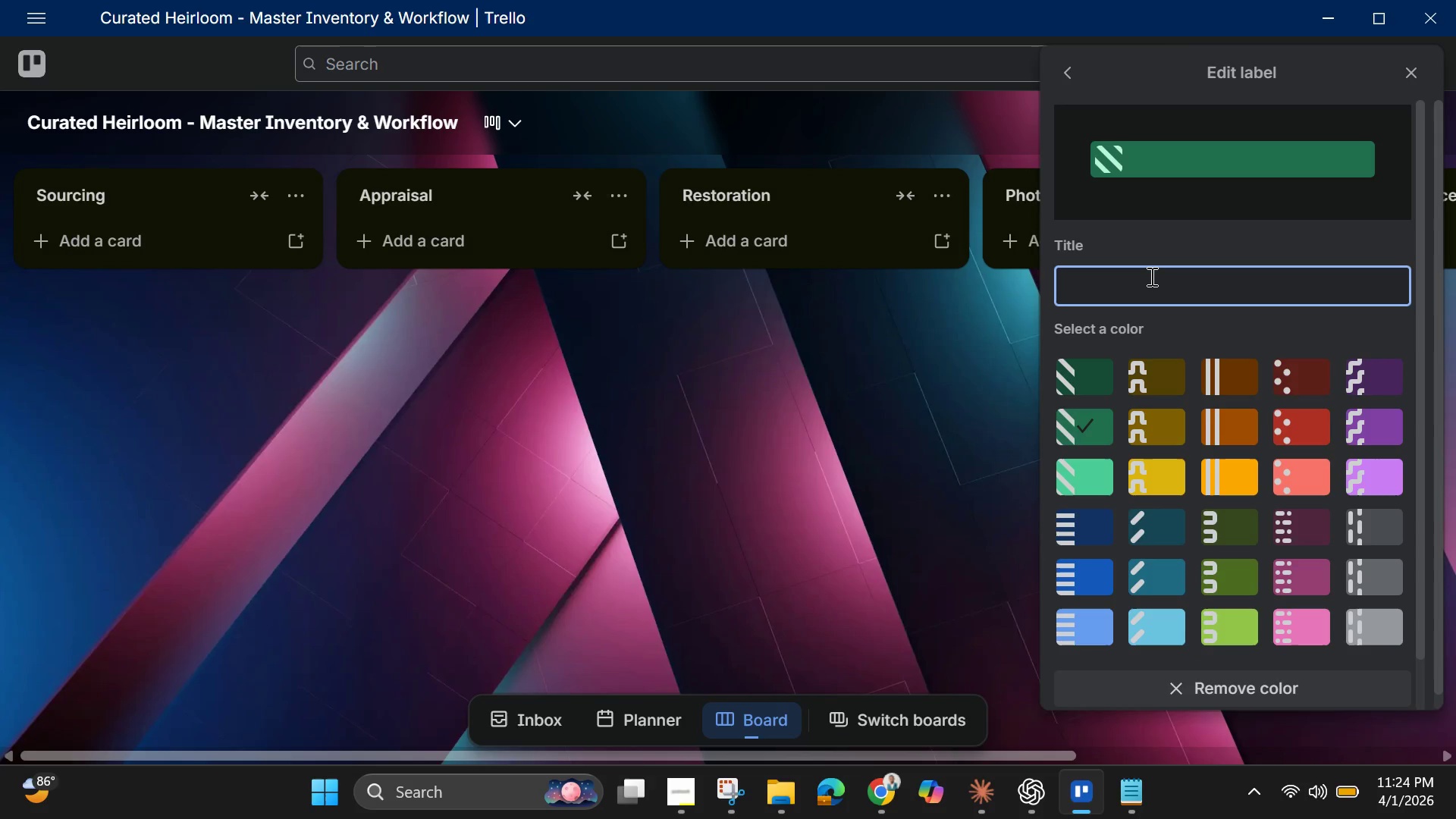 
type(Acquired)
 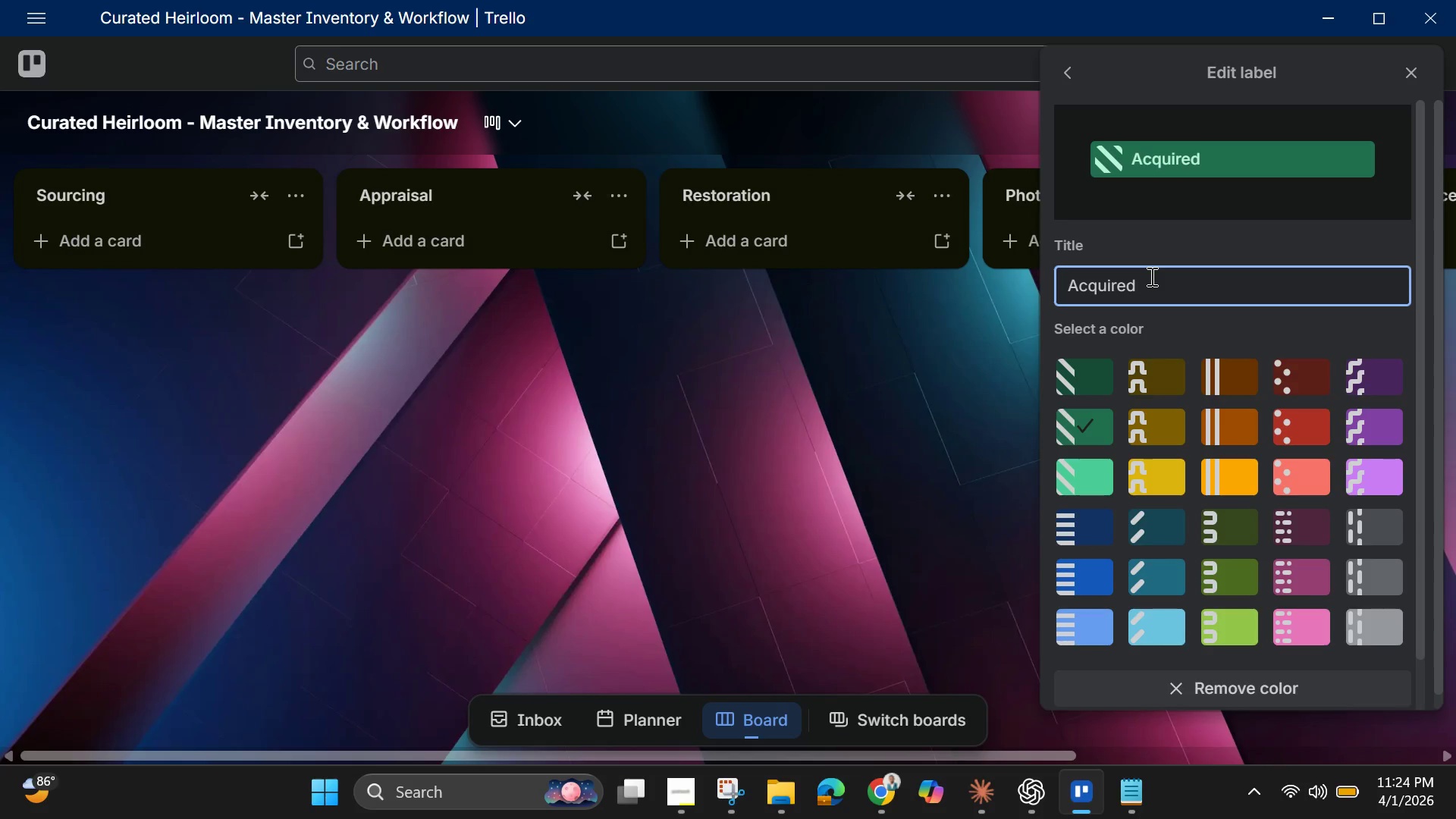 
key(Enter)
 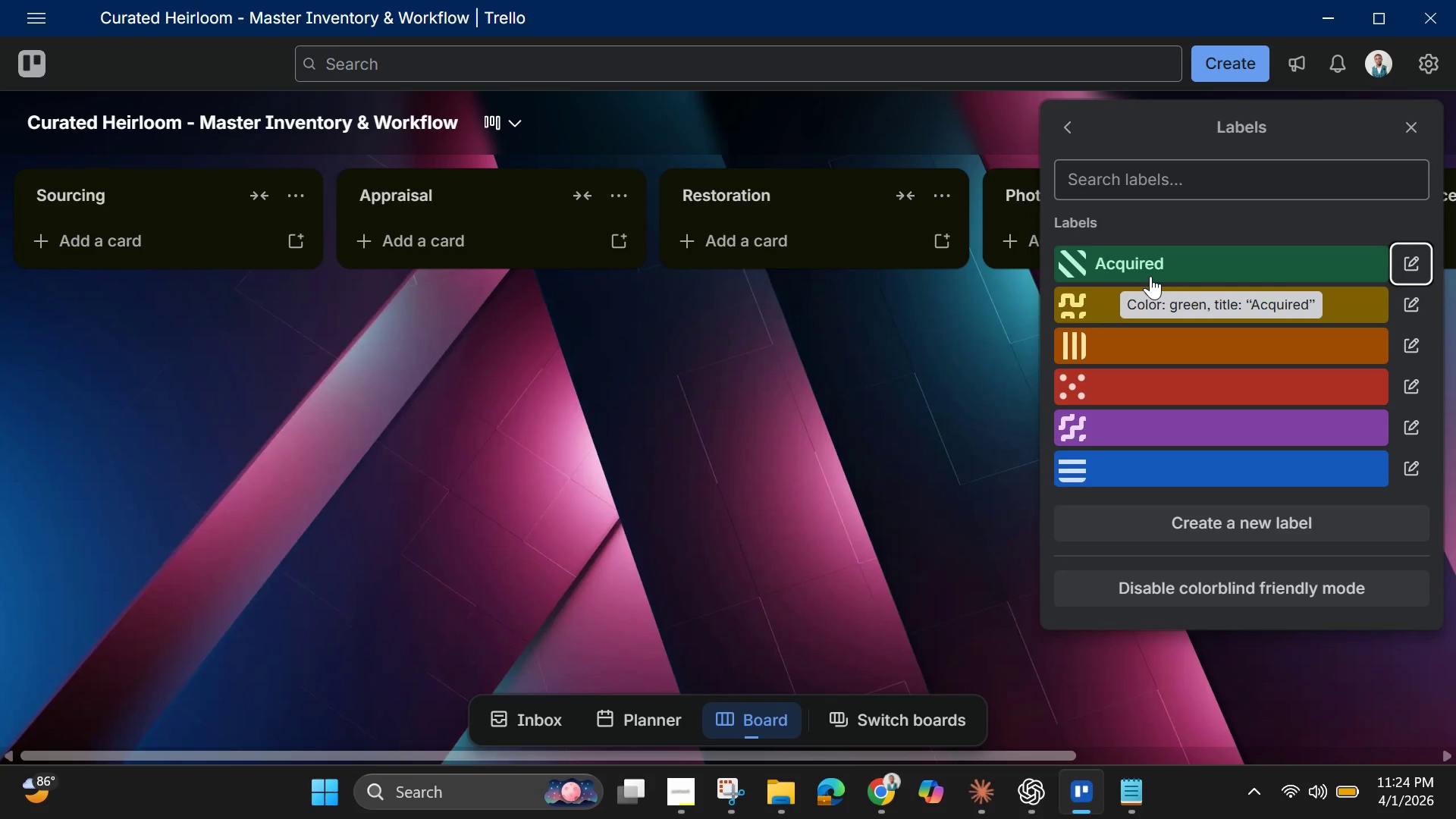 
wait(8.64)
 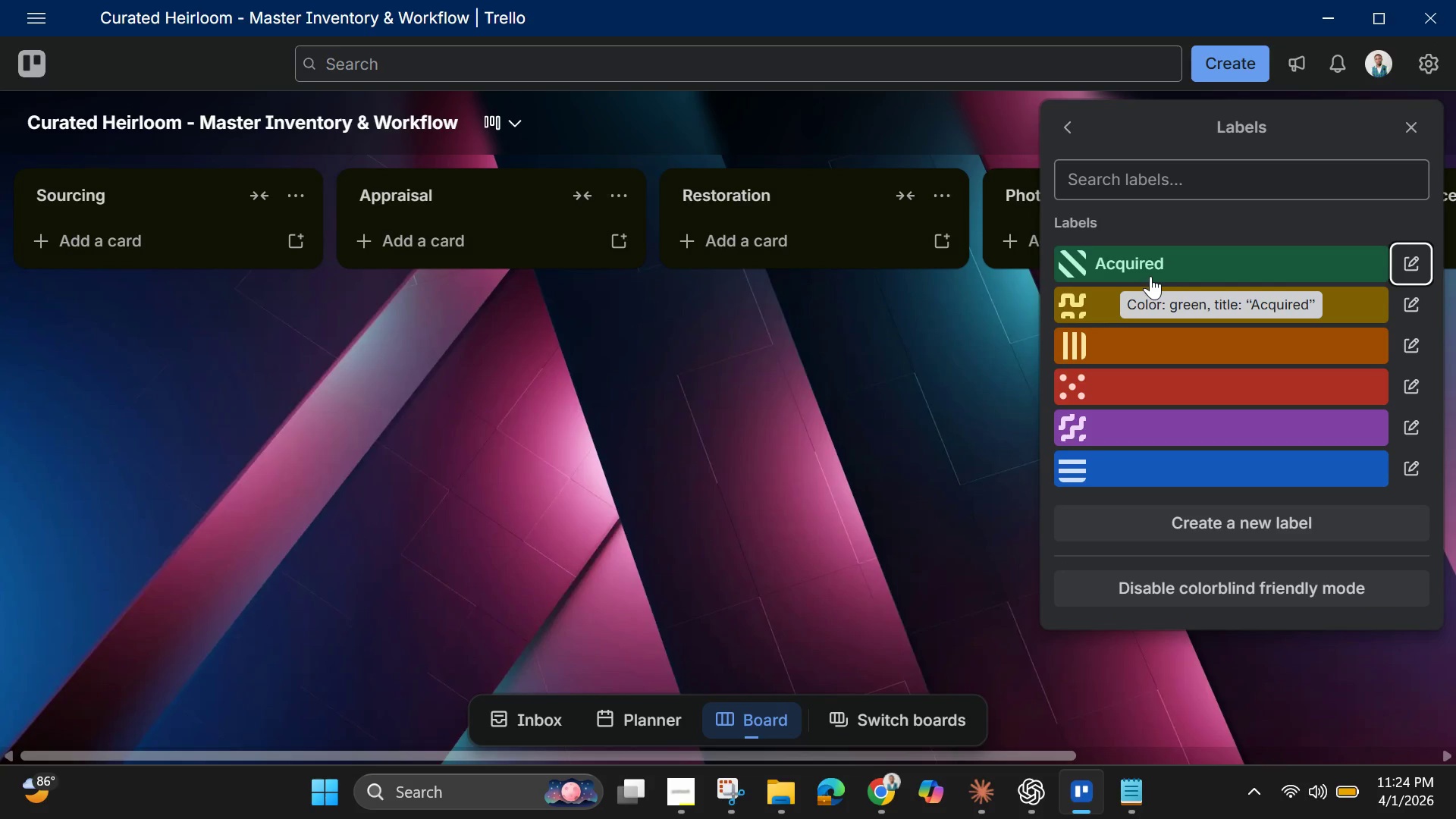 
left_click([1159, 467])
 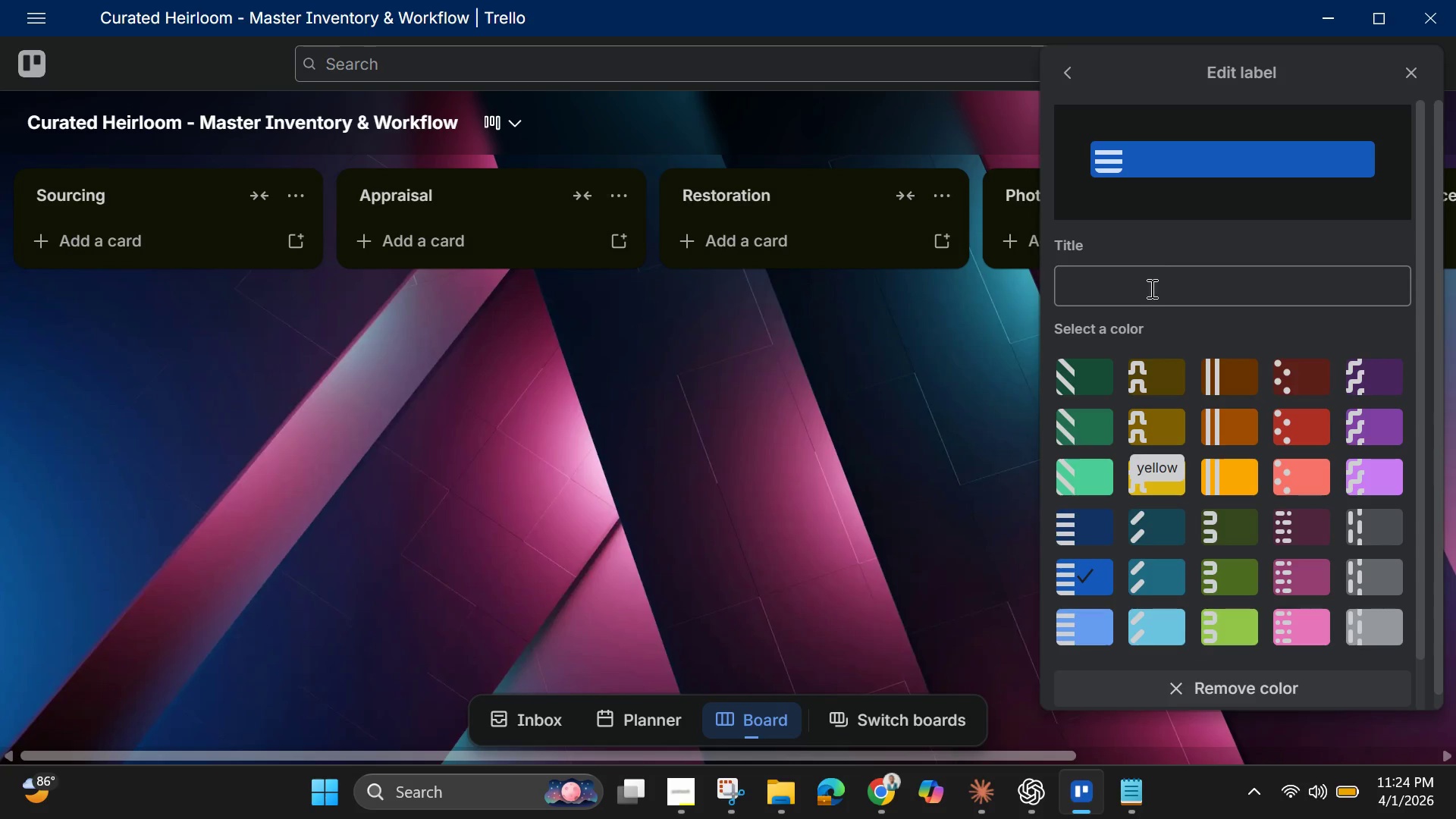 
left_click([1149, 298])
 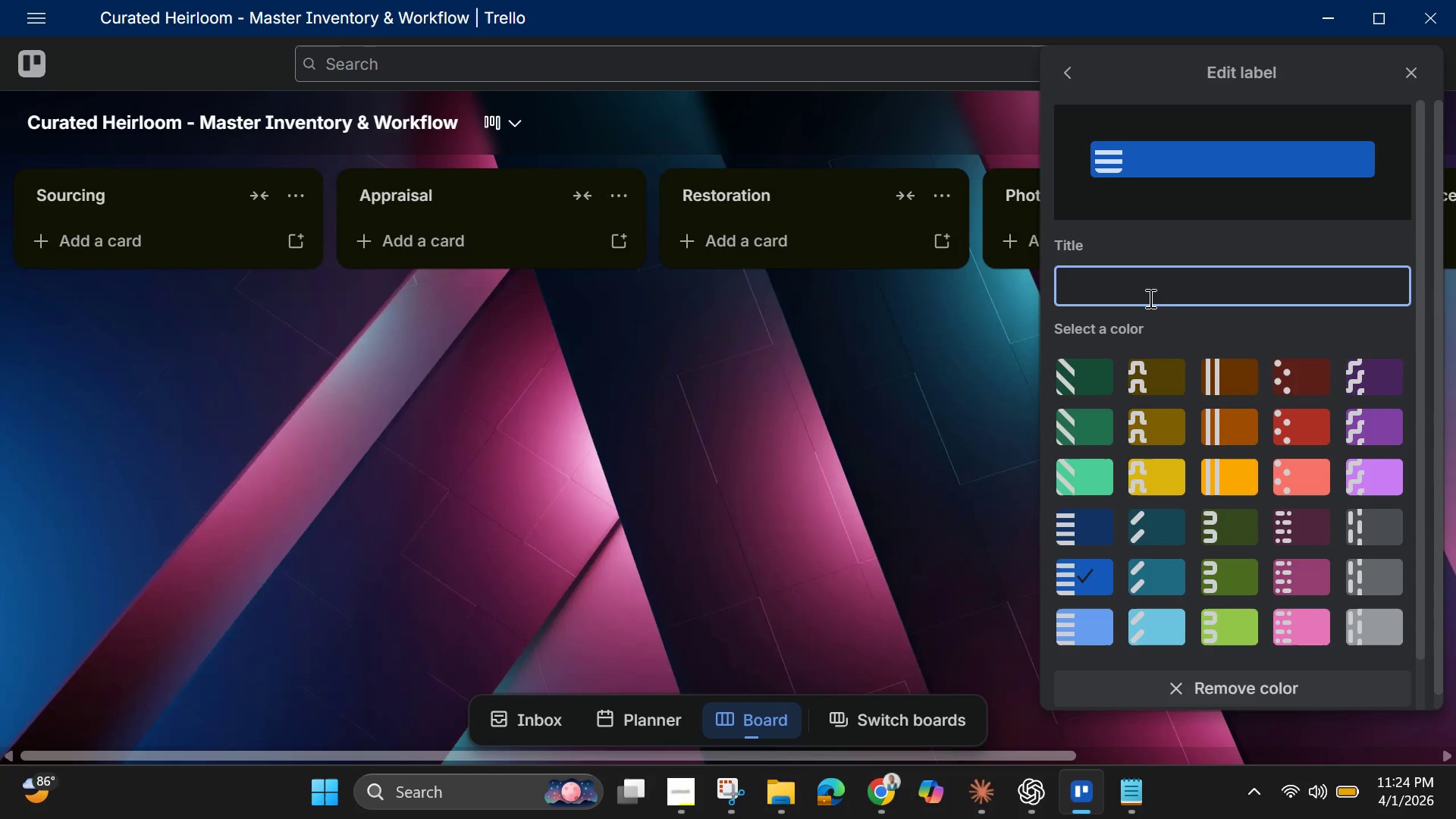 
type(Consignment)
 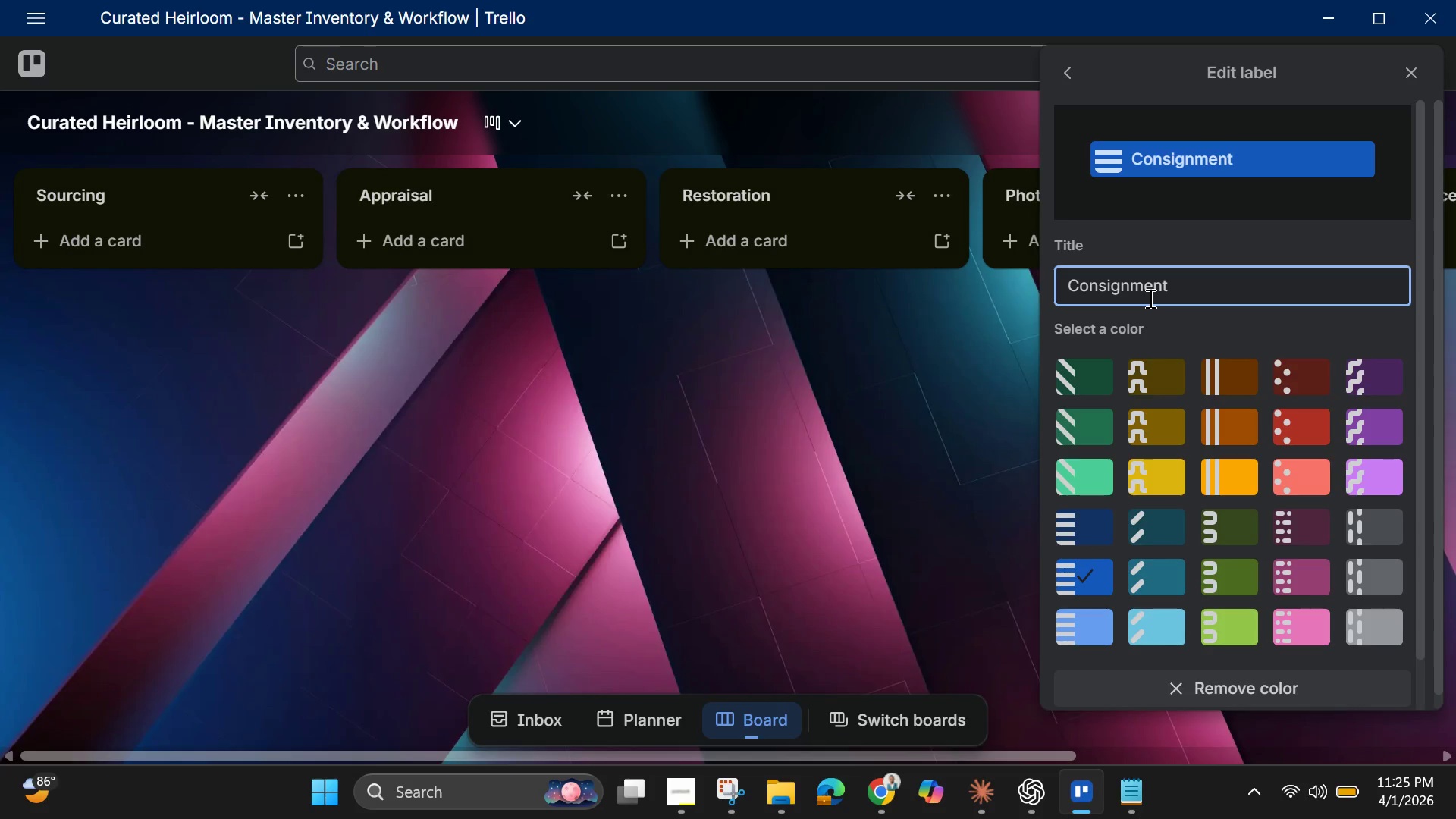 
wait(5.05)
 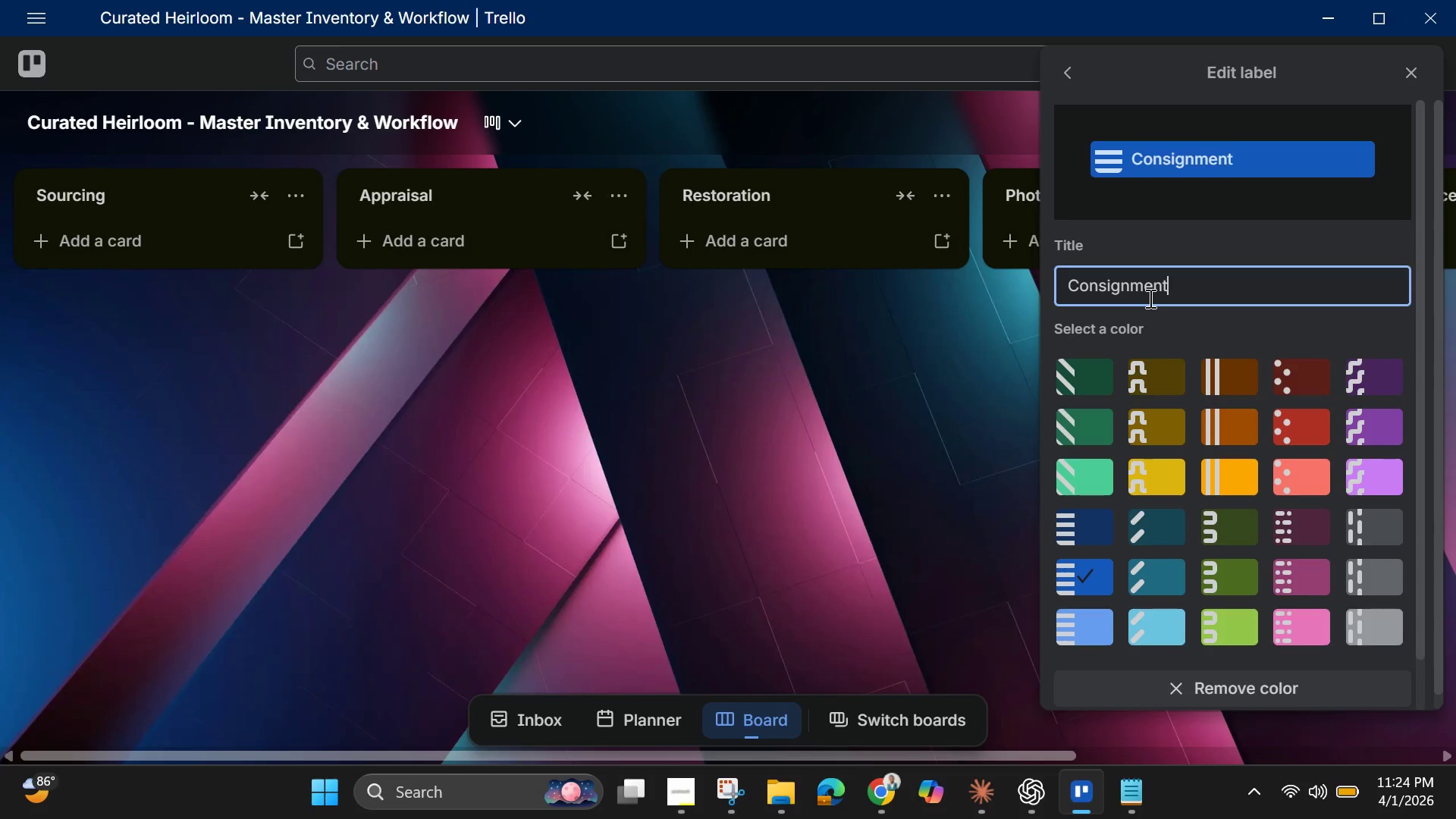 
key(Enter)
 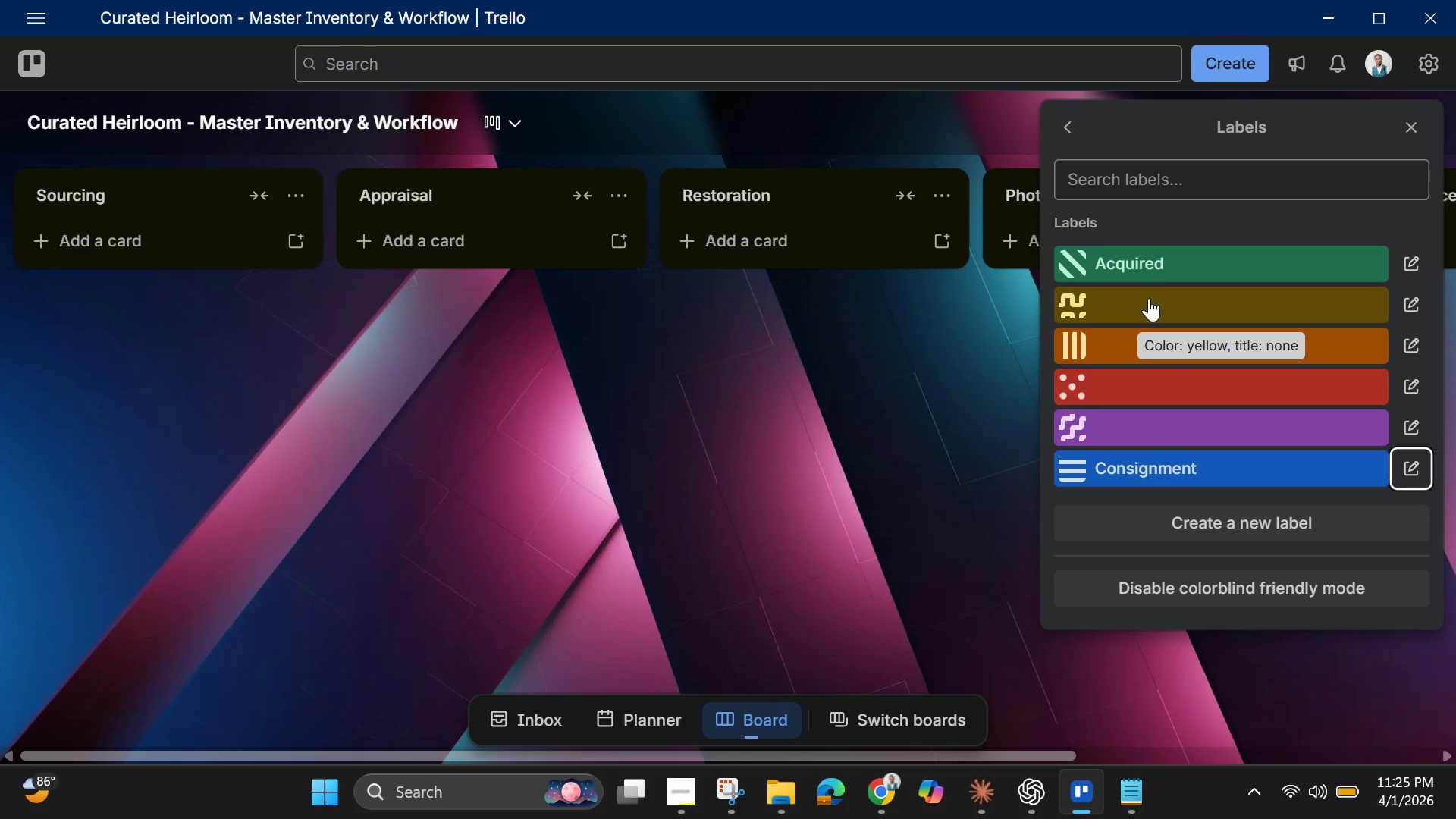 
wait(7.41)
 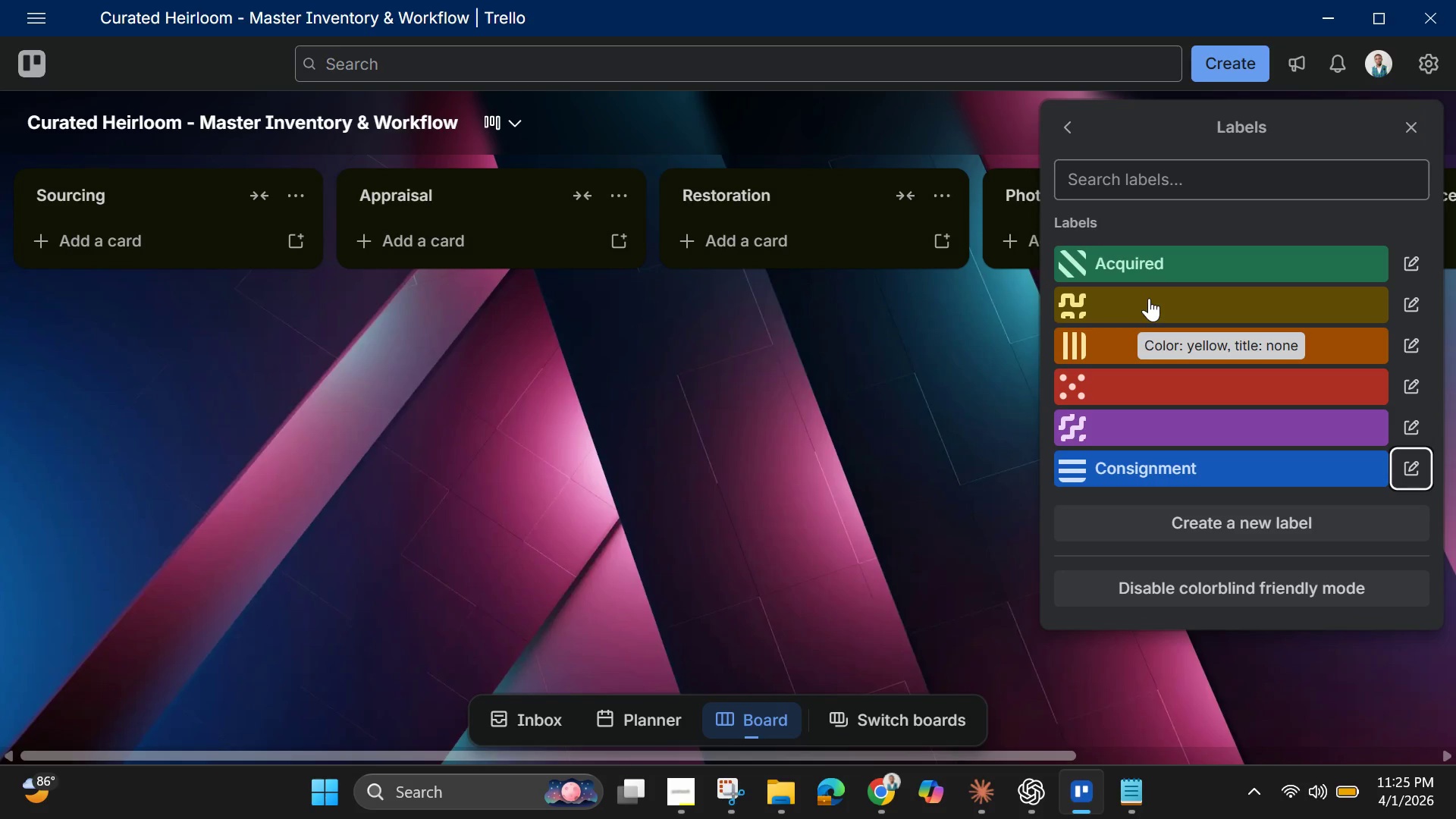 
left_click([1117, 390])
 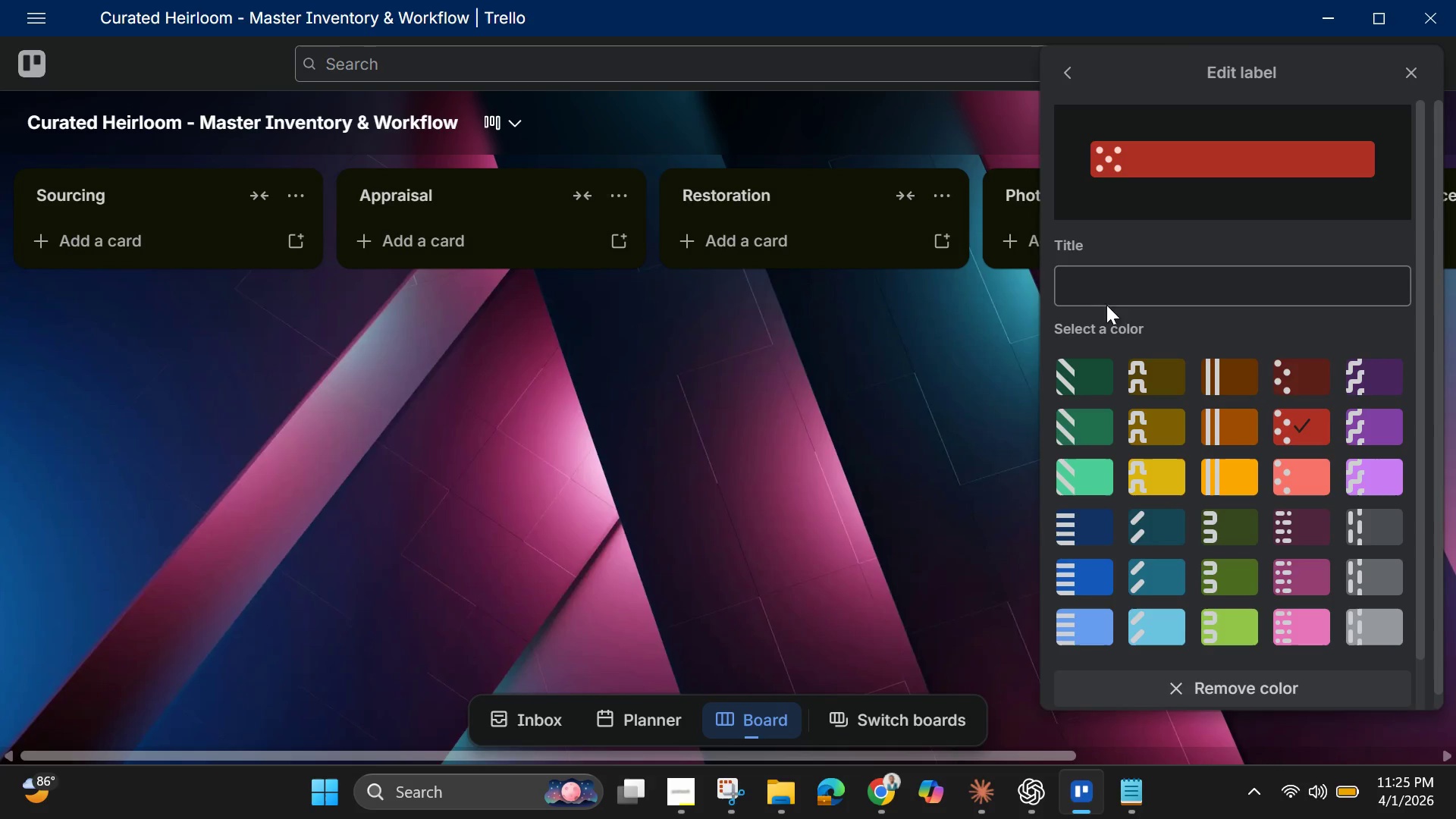 
left_click([1103, 293])
 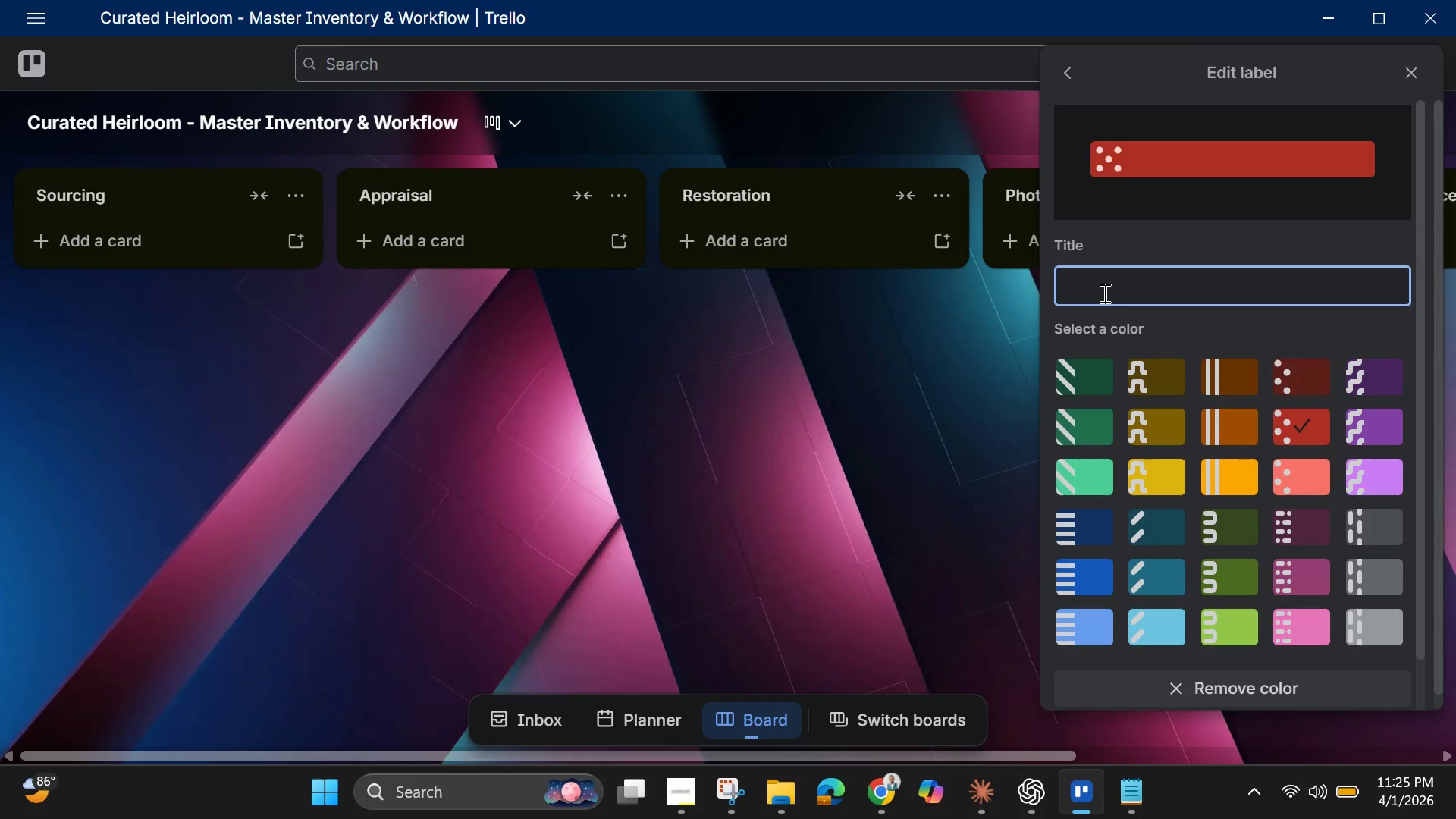 
type(In Restoration)
 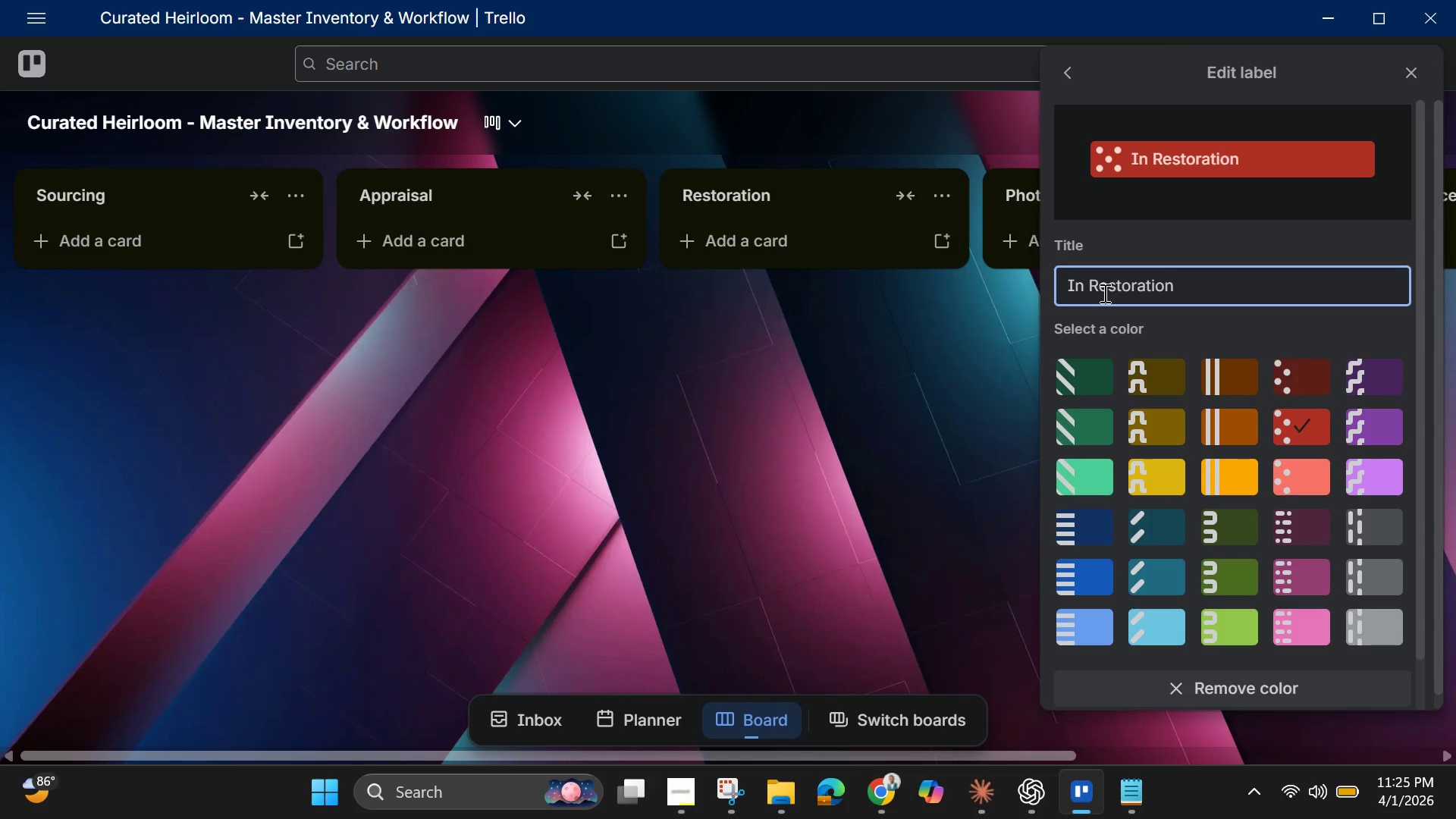 
key(Enter)
 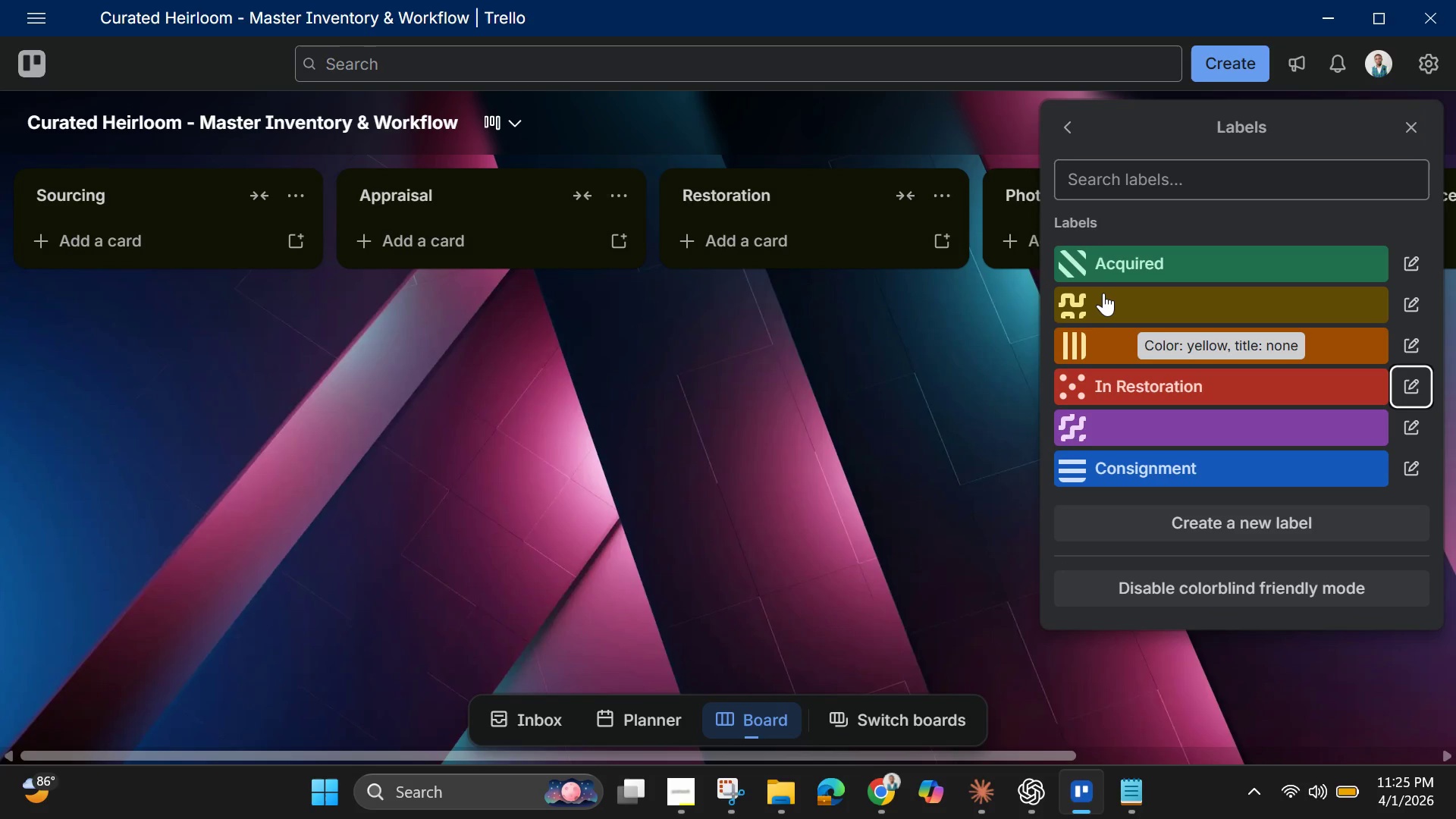 
mouse_move([1159, 323])
 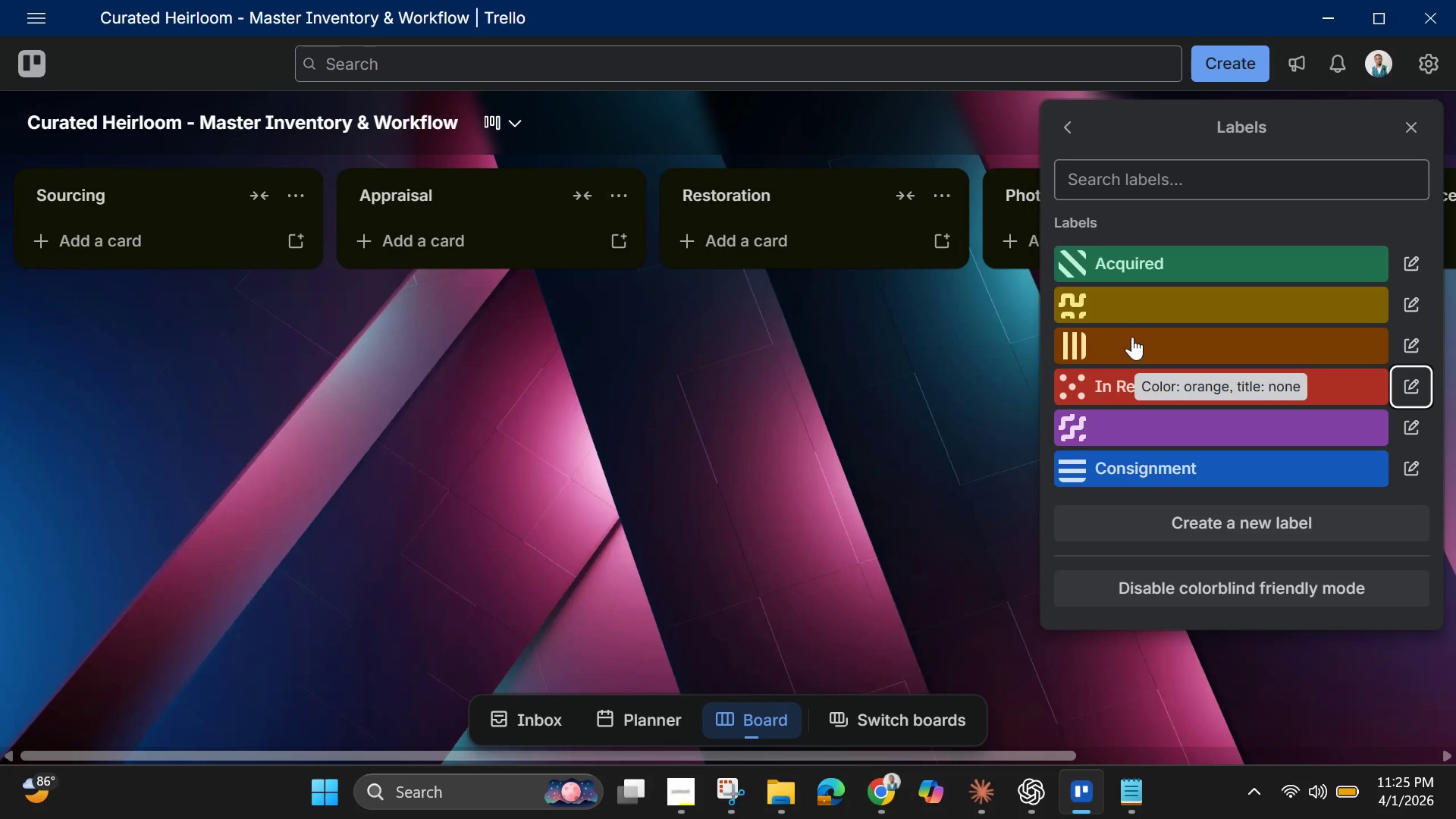 
left_click([1132, 337])
 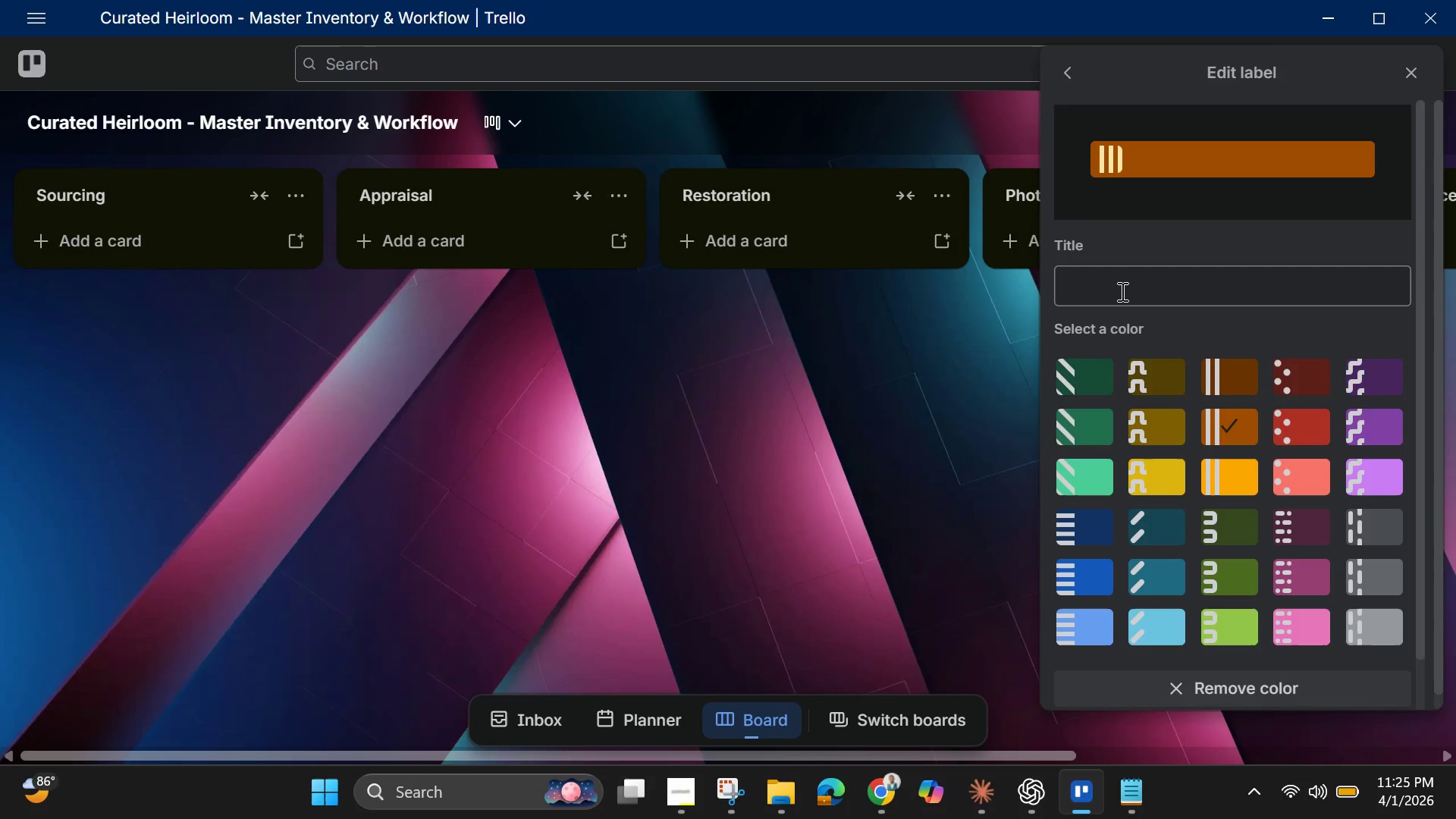 
left_click([1121, 291])
 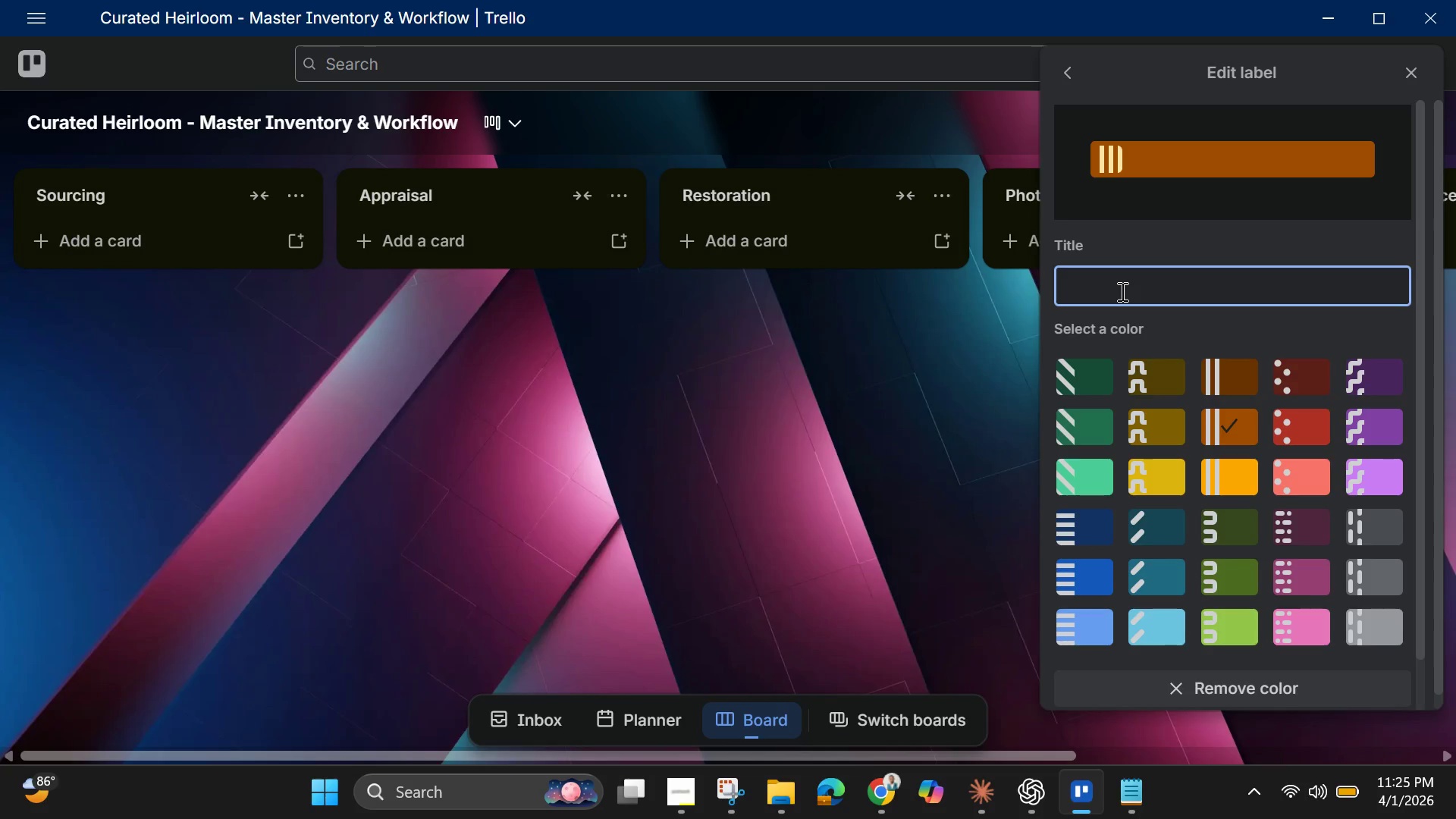 
type(High Priority)
 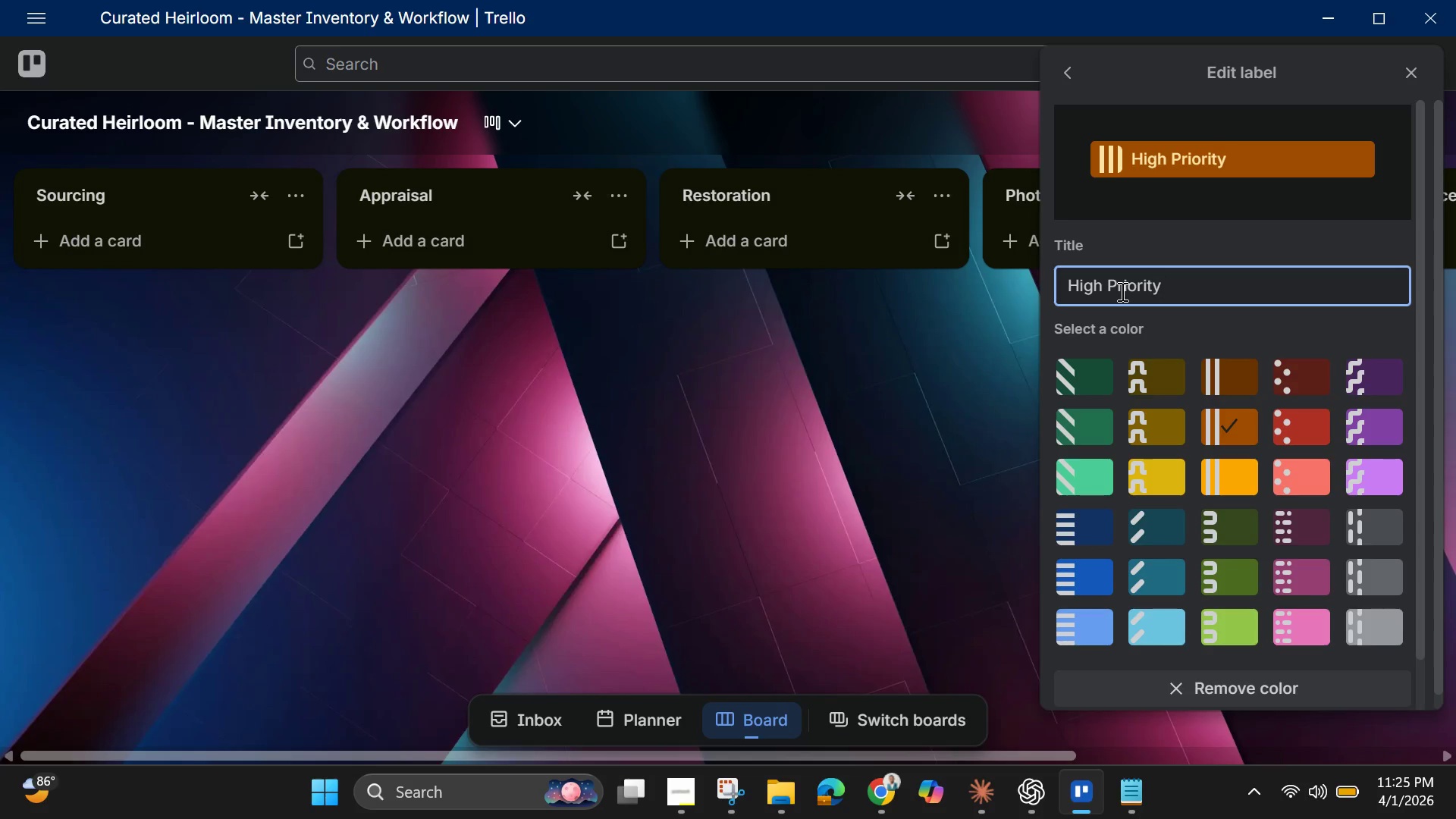 
key(Enter)
 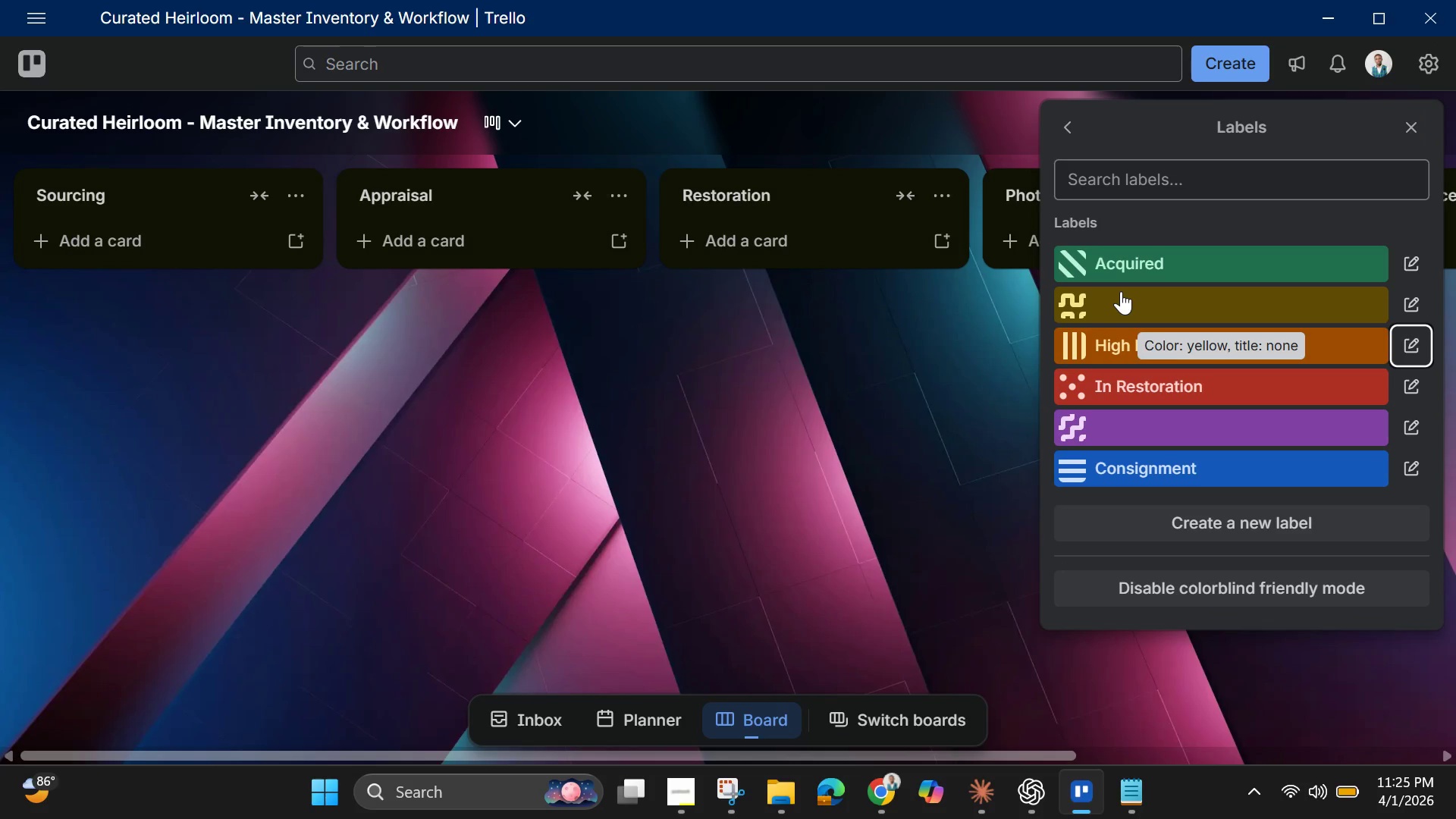 
wait(9.36)
 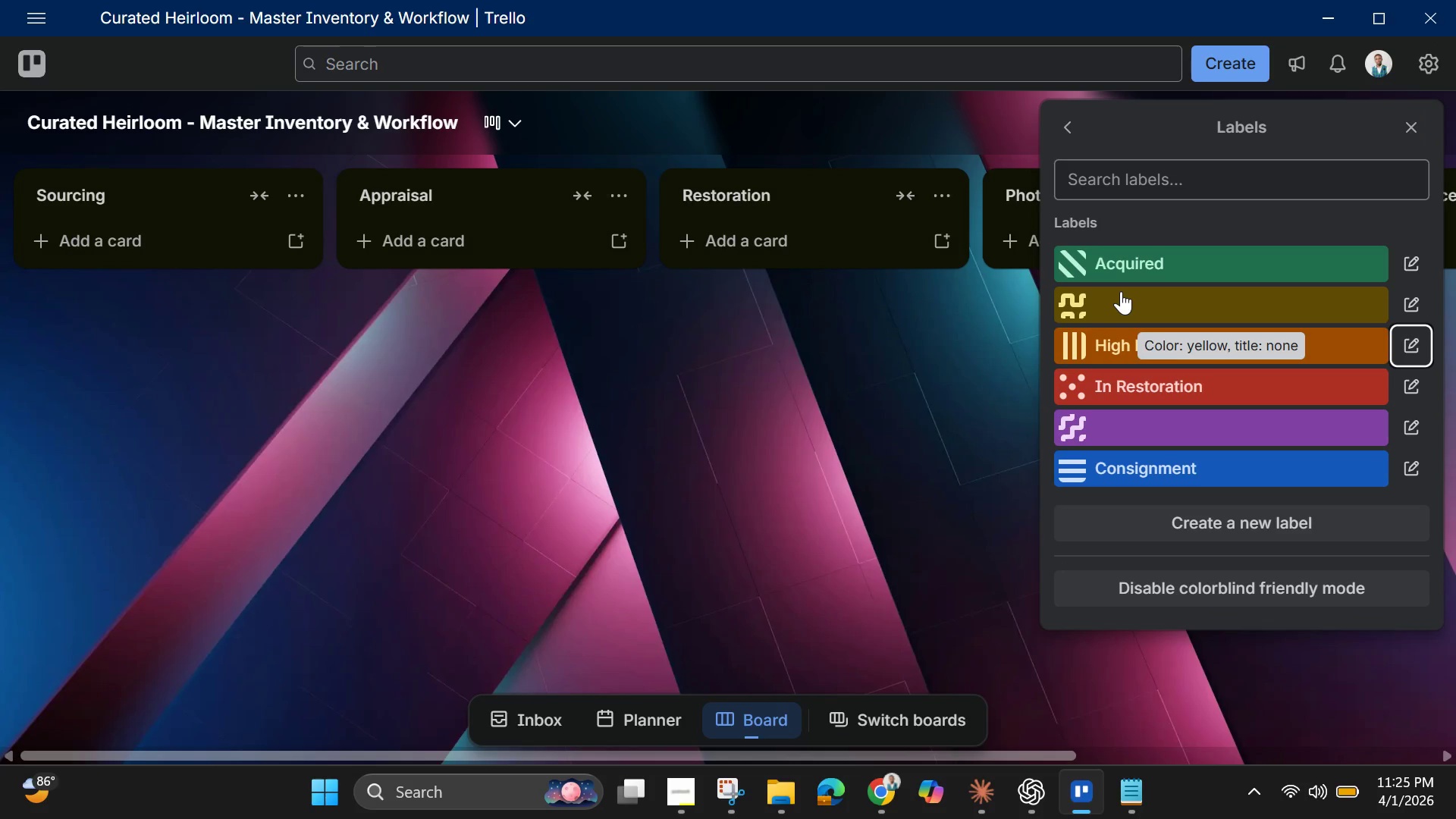 
left_click([1128, 300])
 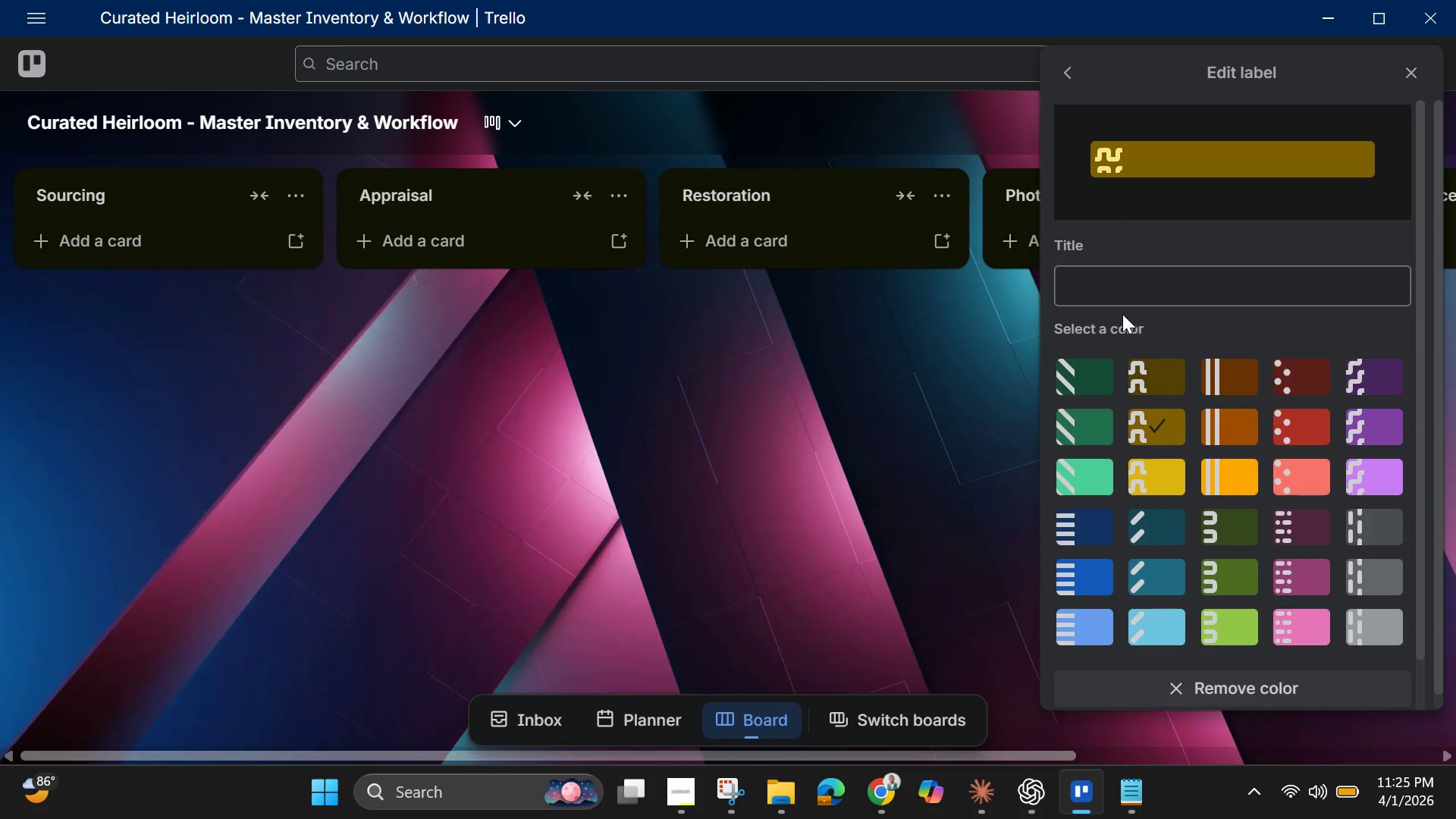 
left_click([1116, 289])
 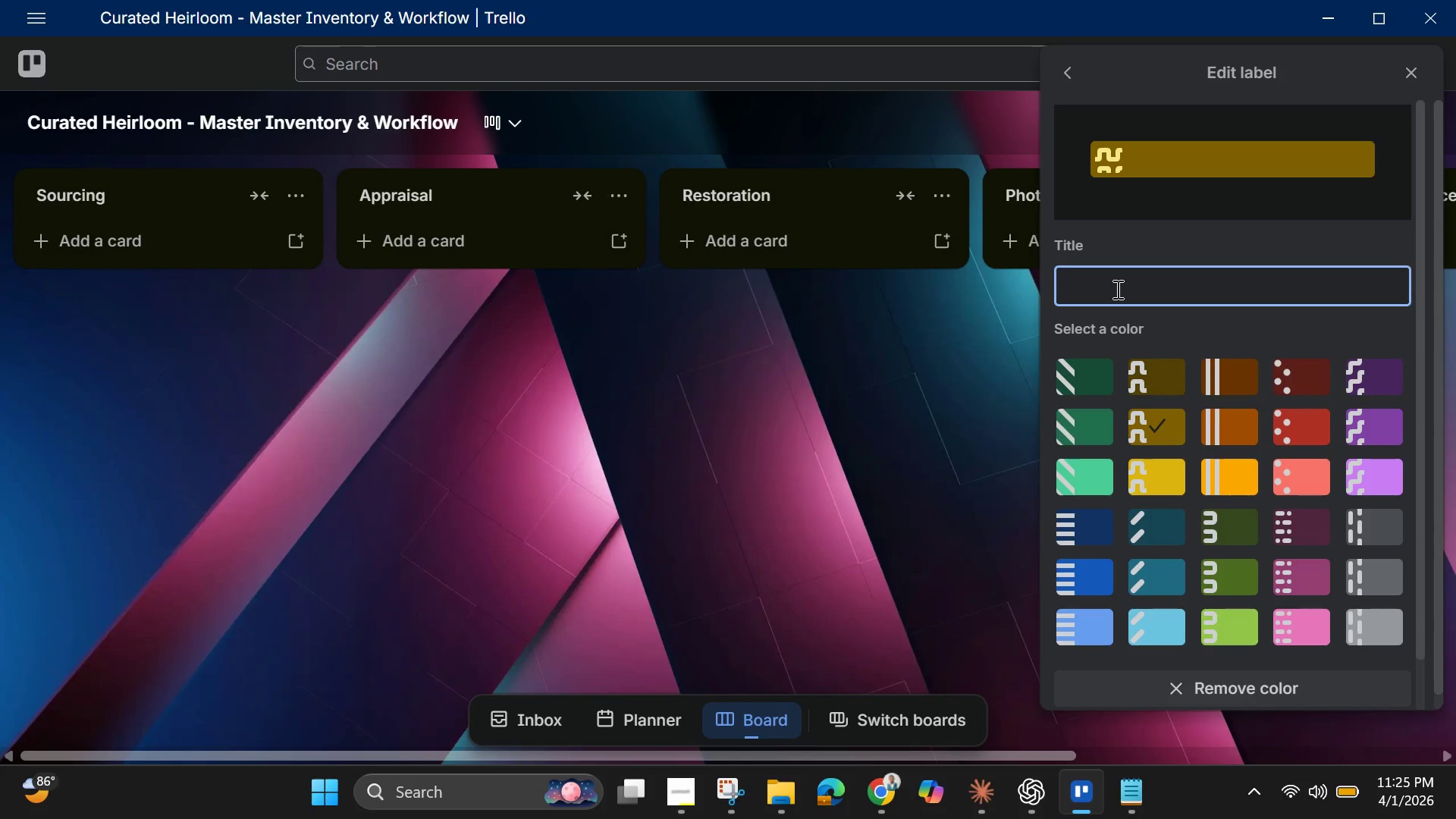 
type(Needs Review)
 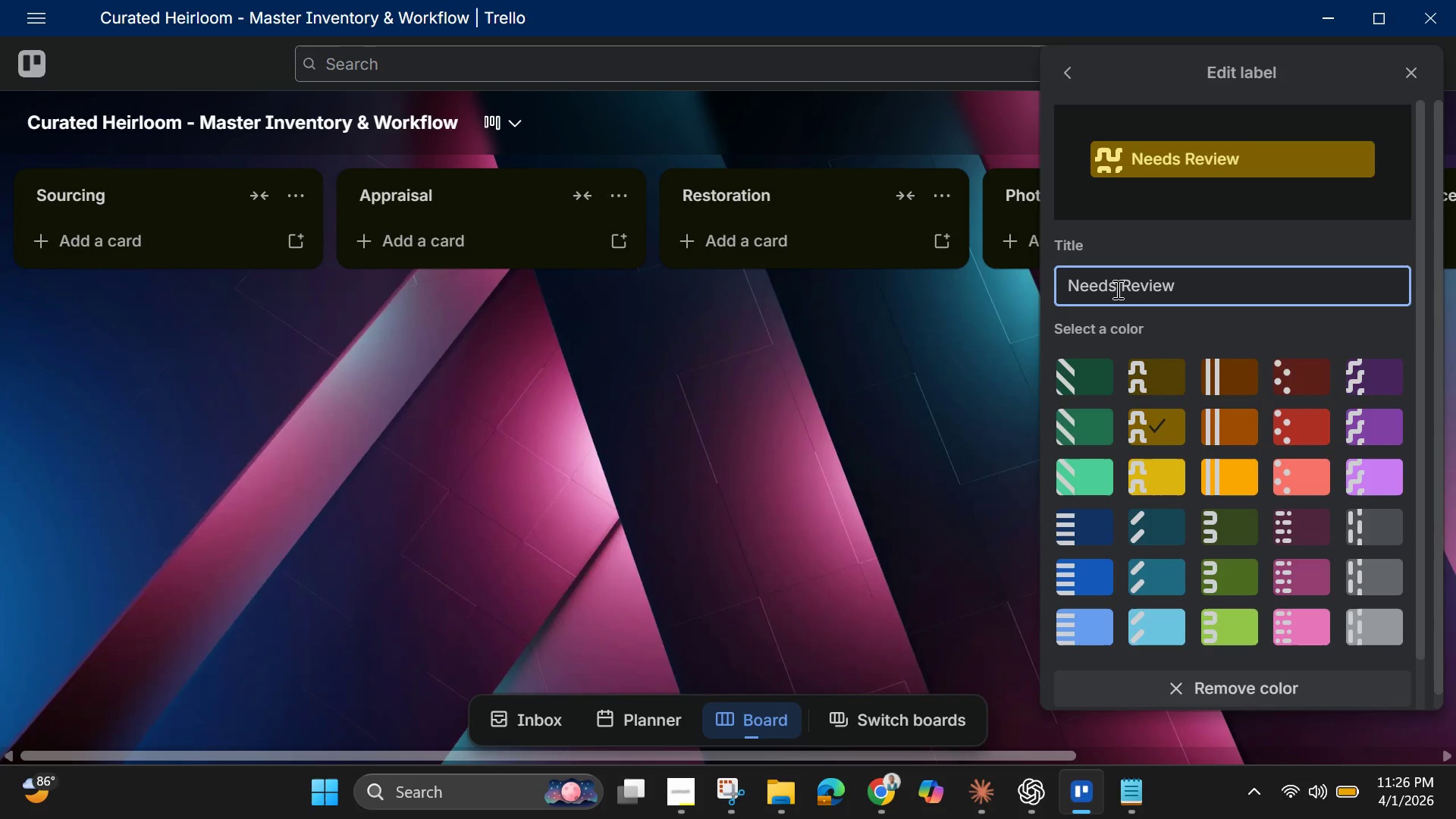 
wait(10.86)
 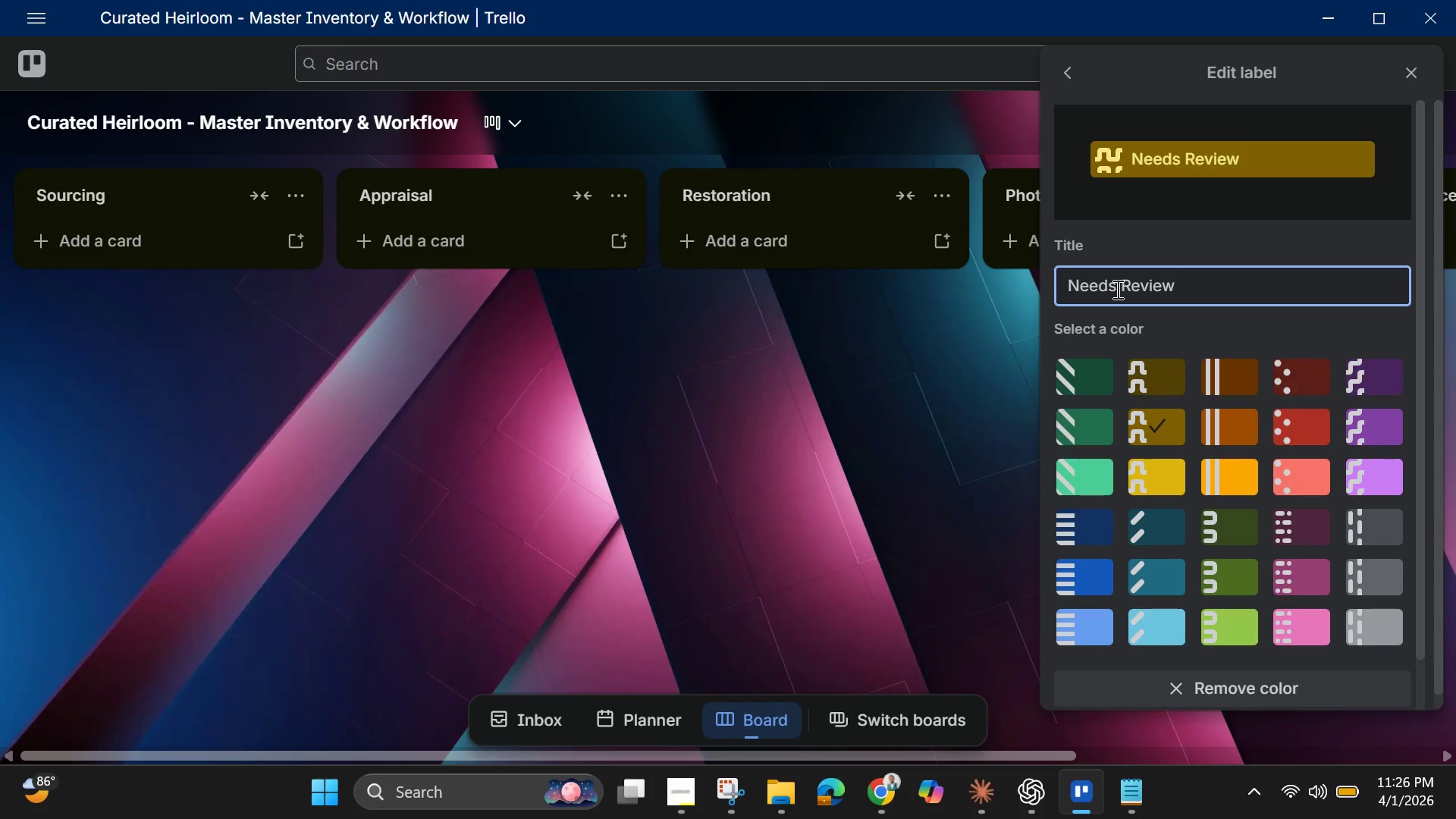 
key(Enter)
 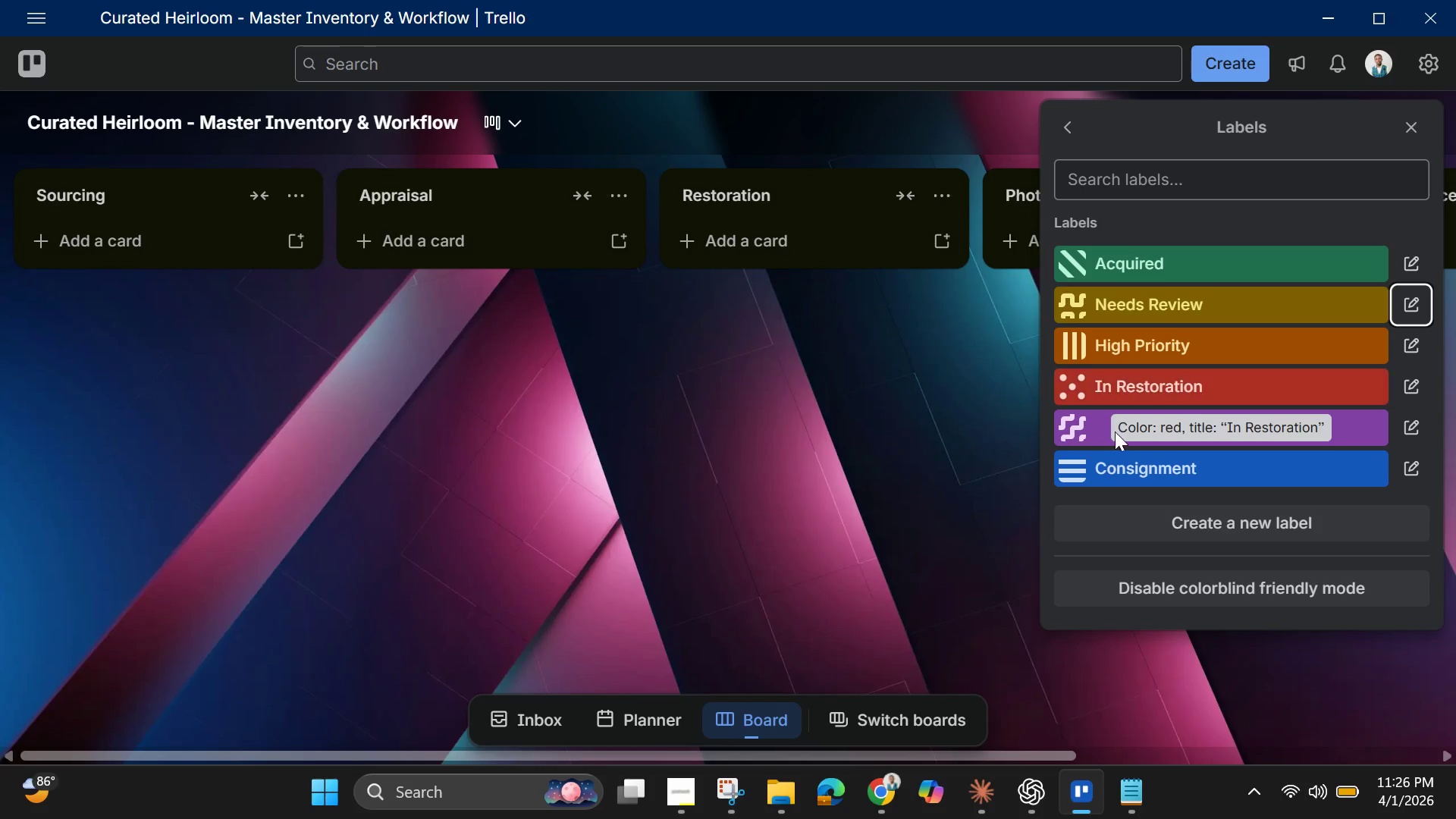 
left_click([1103, 433])
 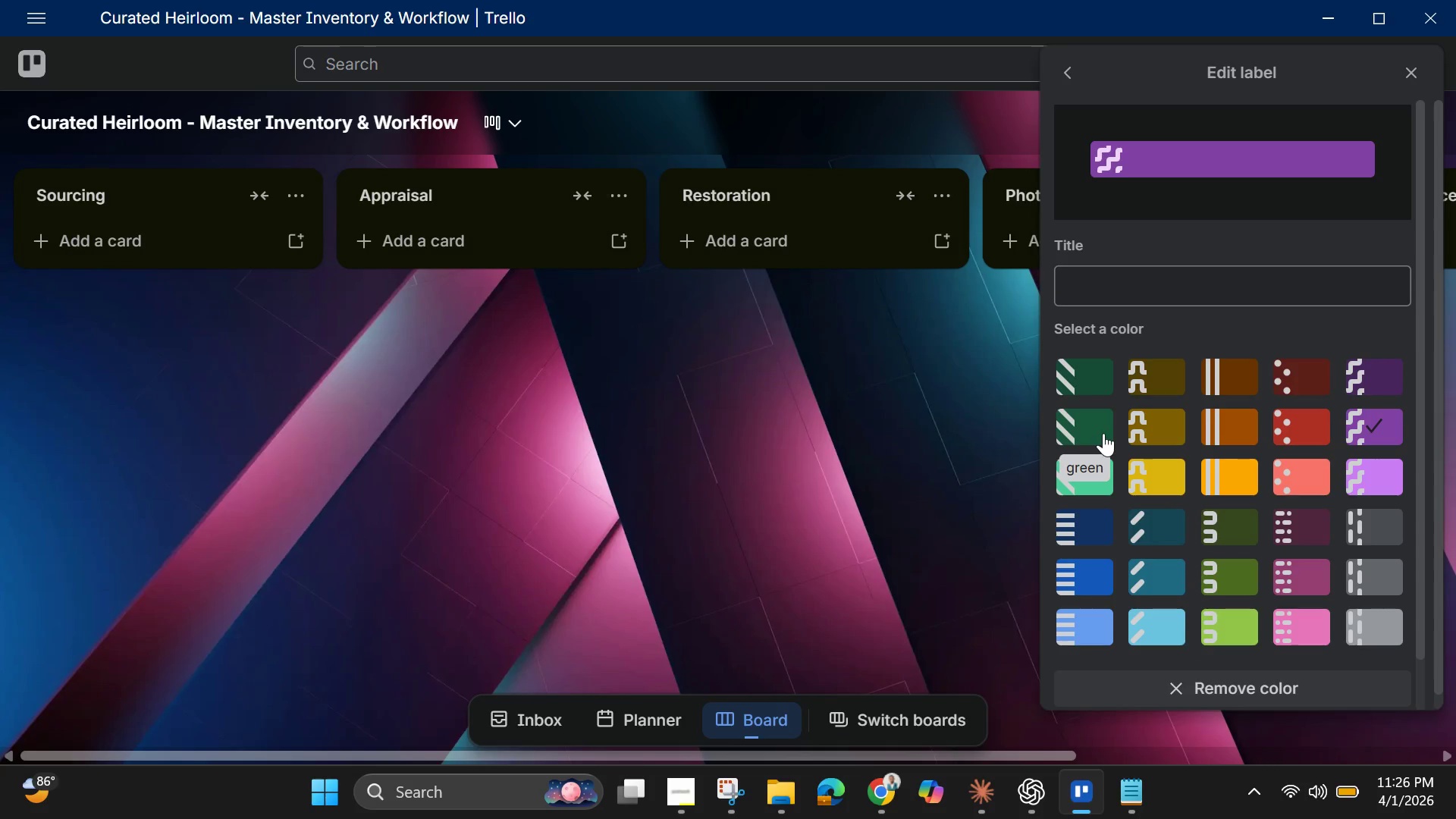 
wait(20.83)
 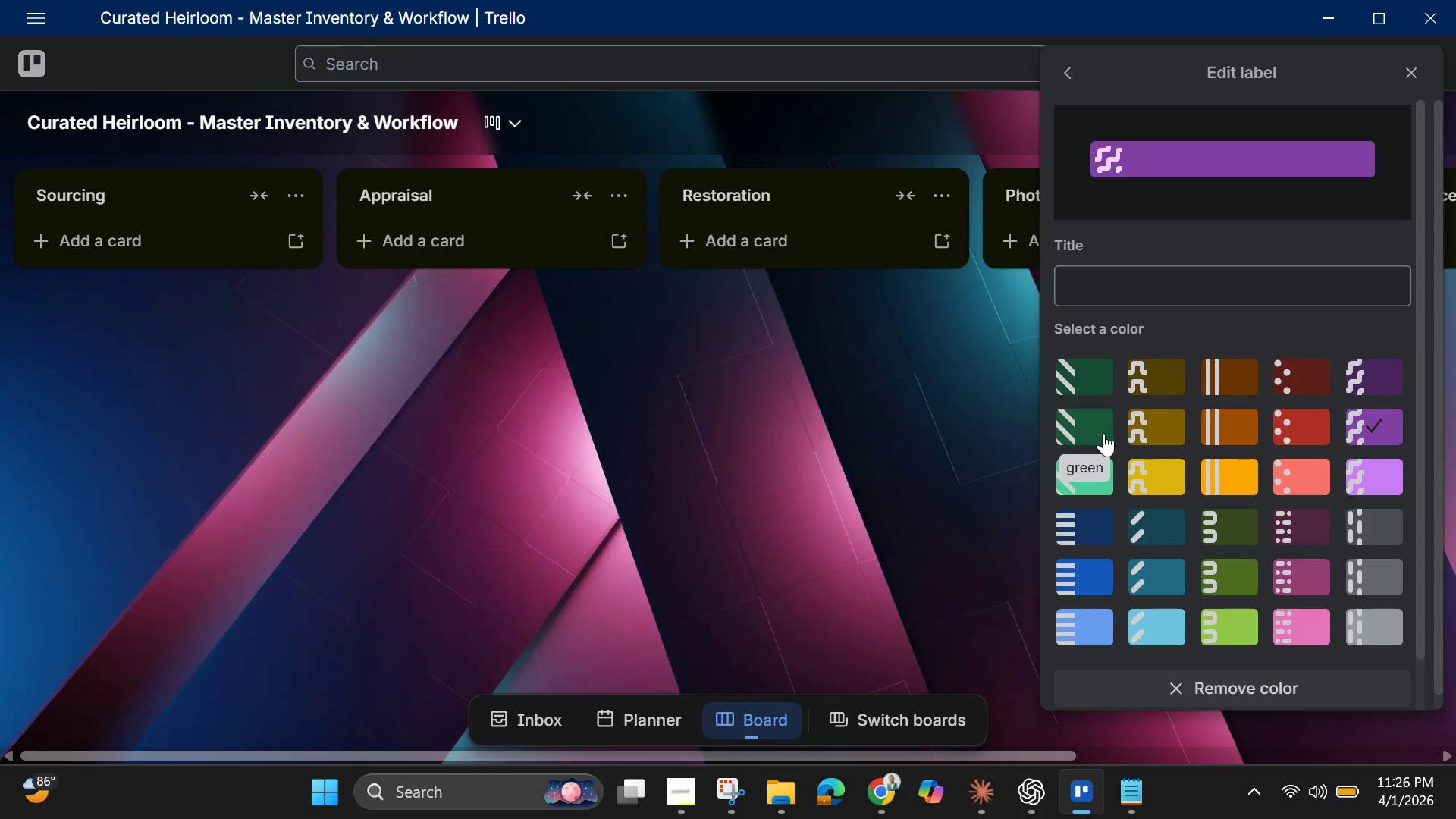 
left_click([1151, 297])
 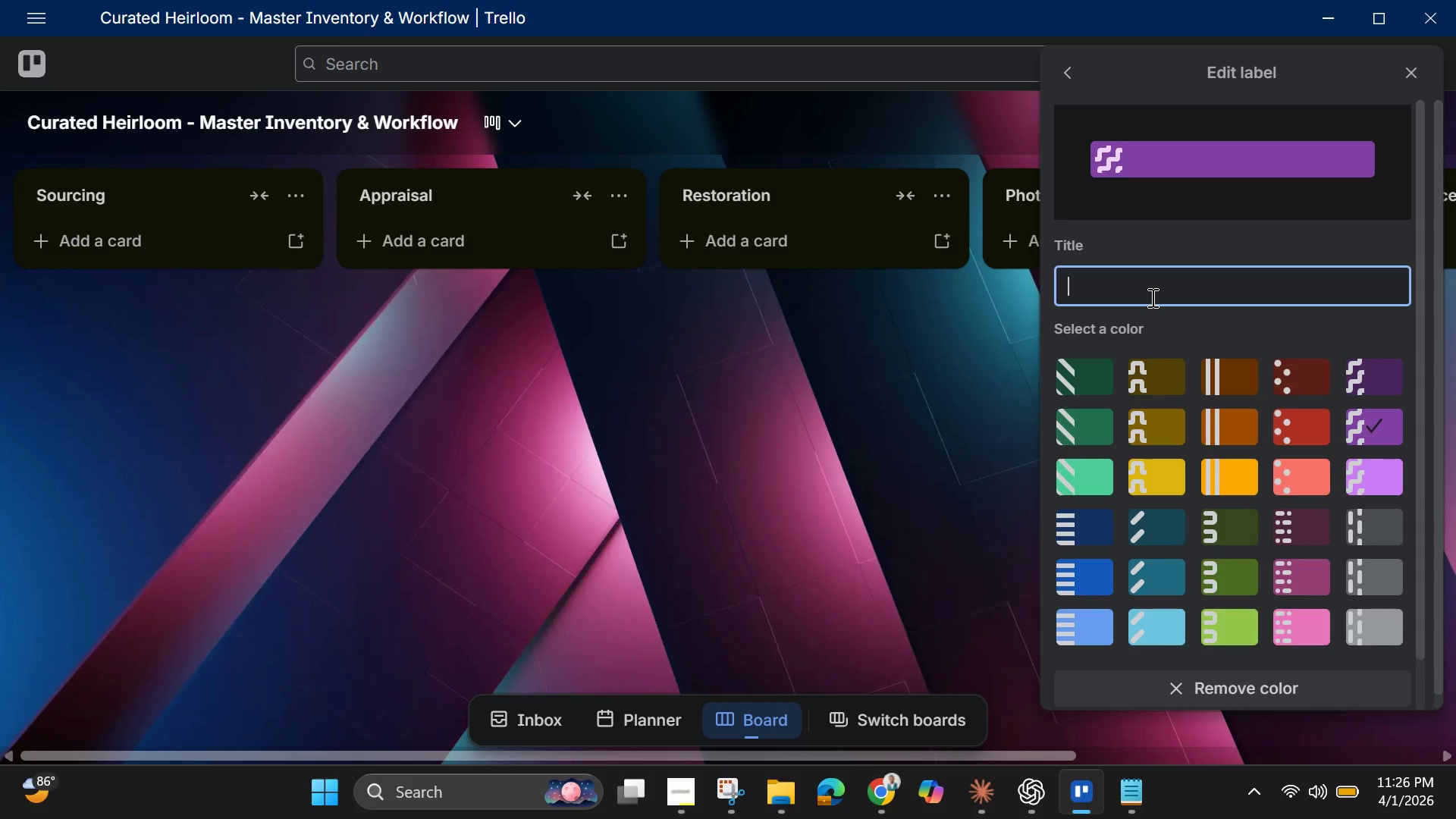 
type(Ready for Showroom)
 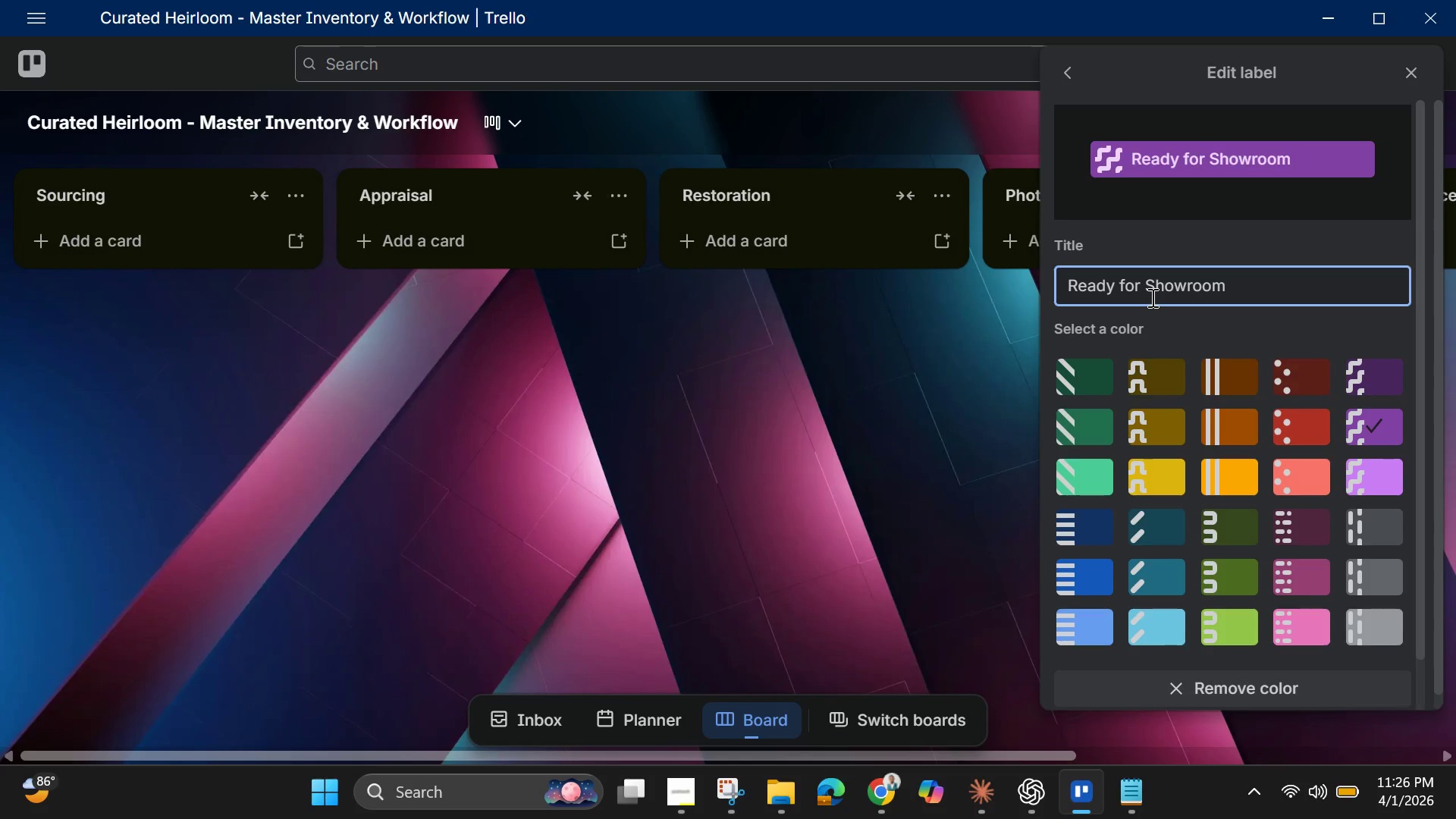 
key(Enter)
 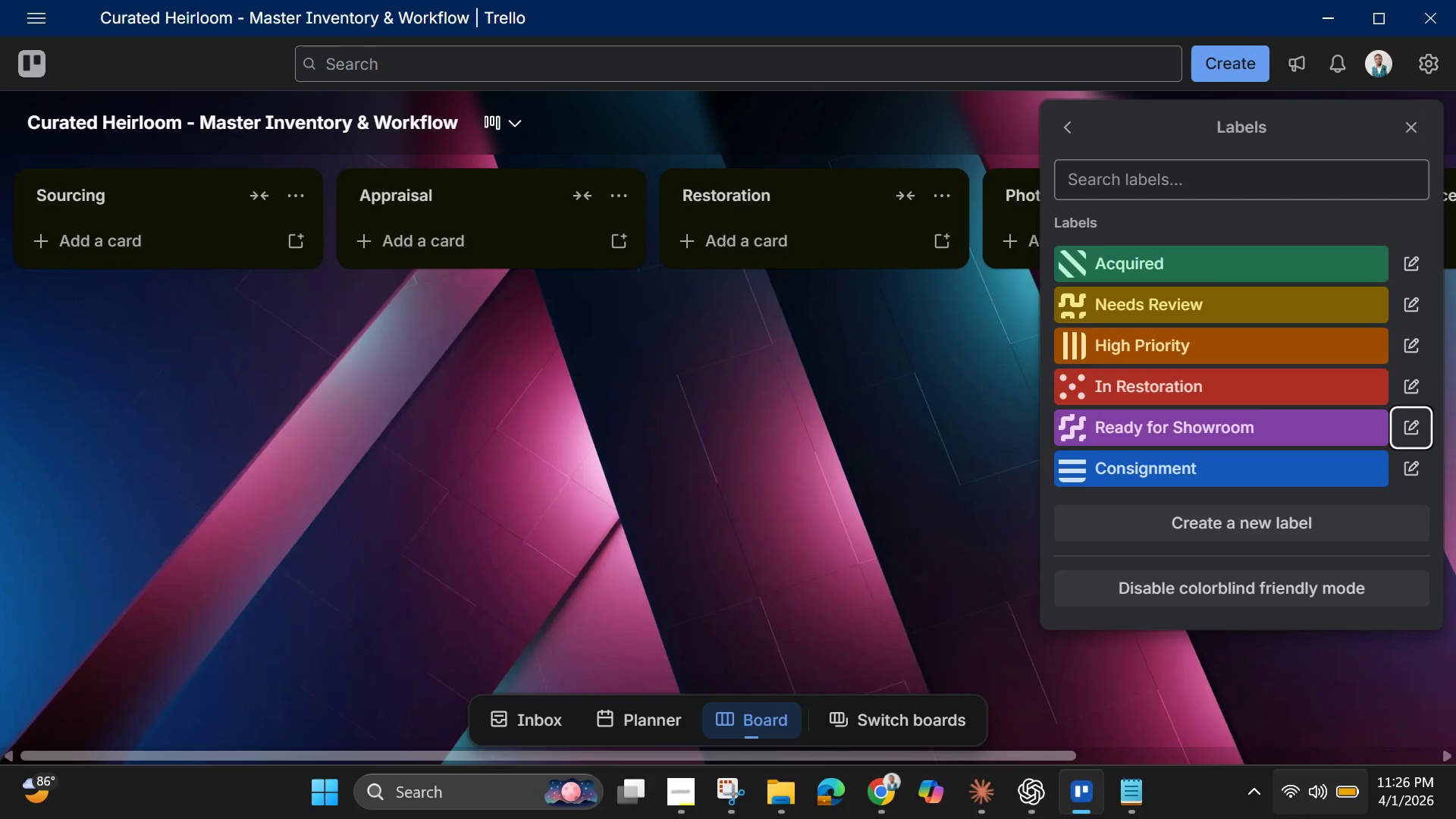 
wait(6.53)
 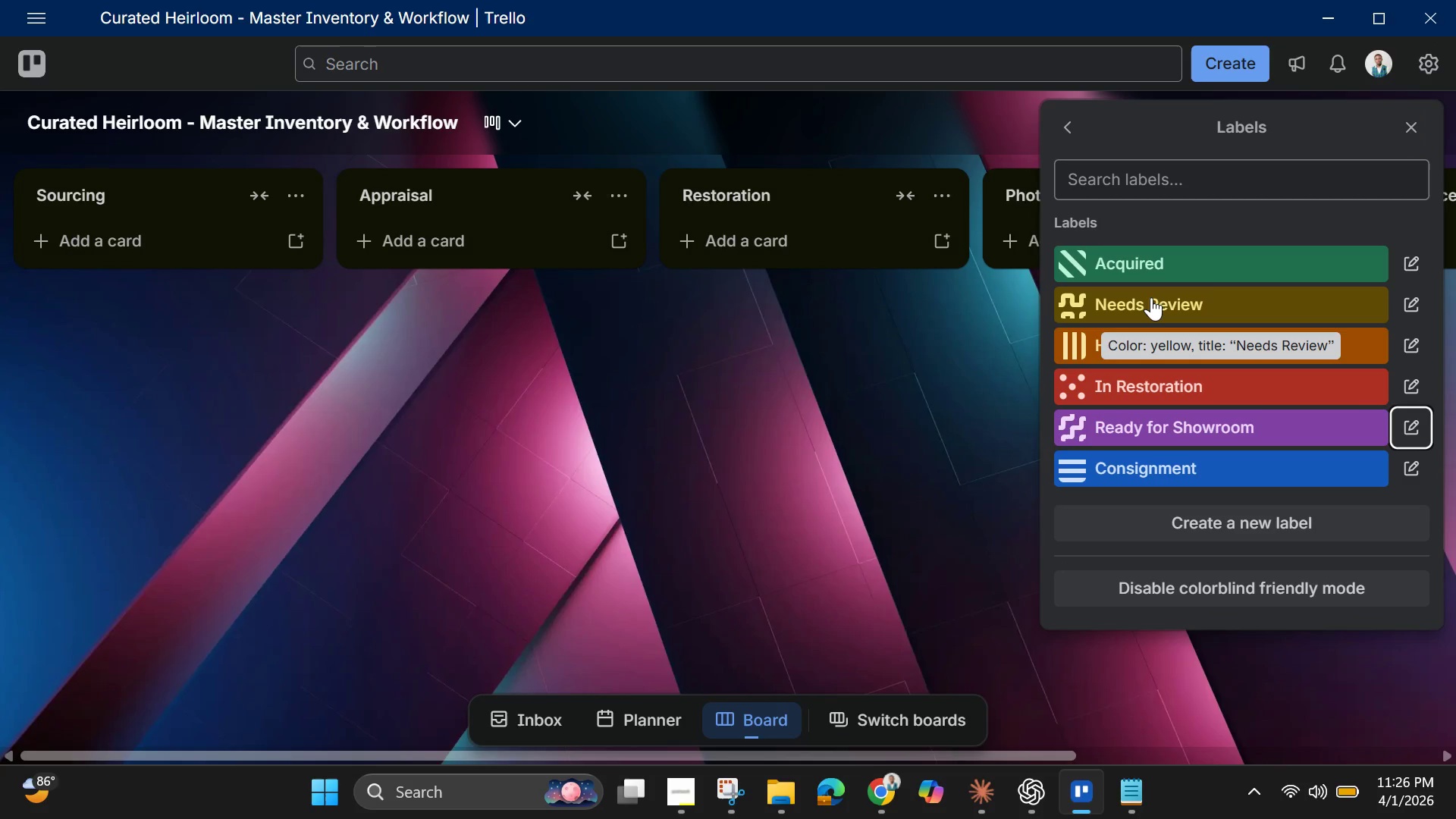 
left_click([726, 777])
 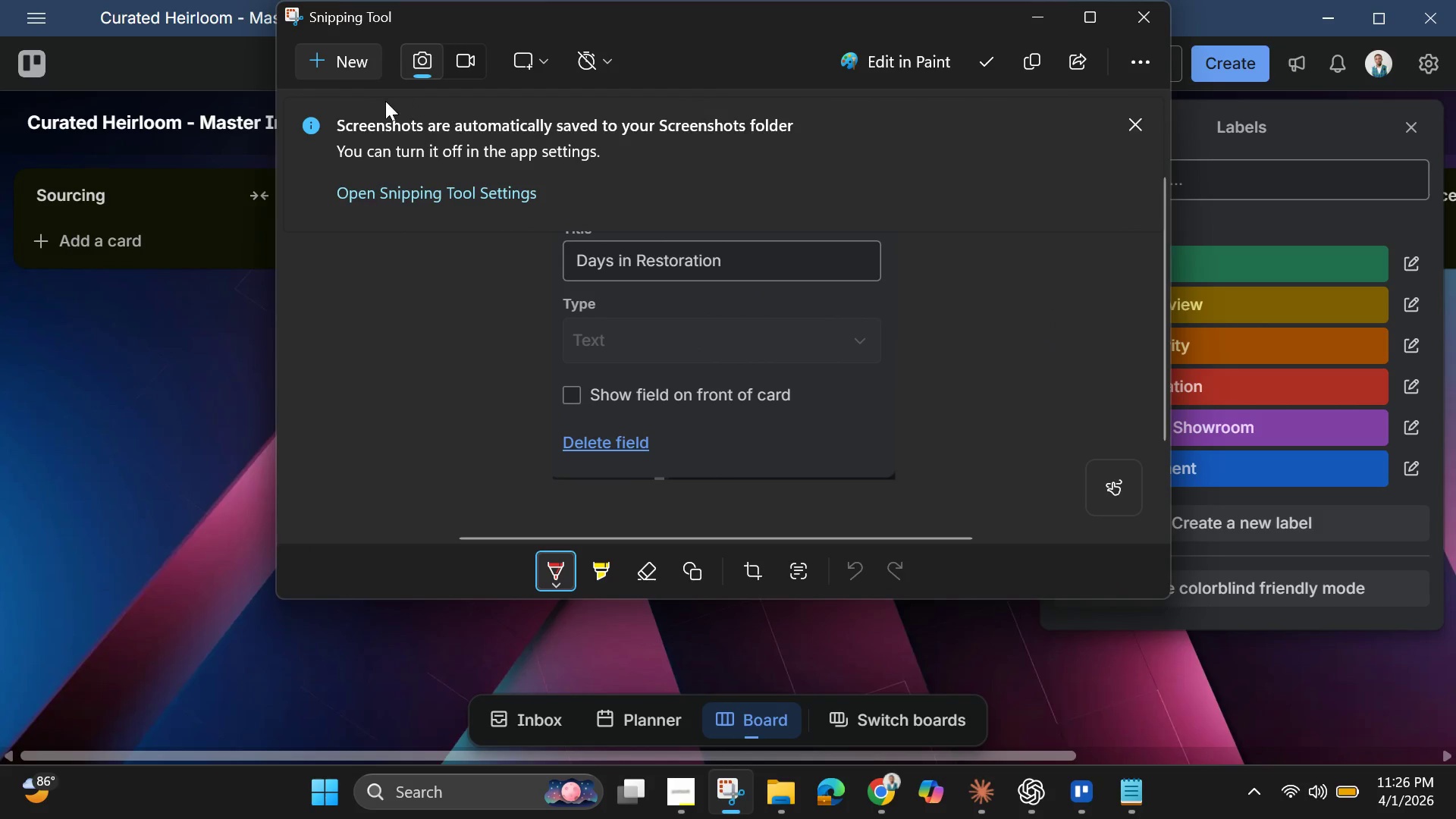 
left_click([337, 73])
 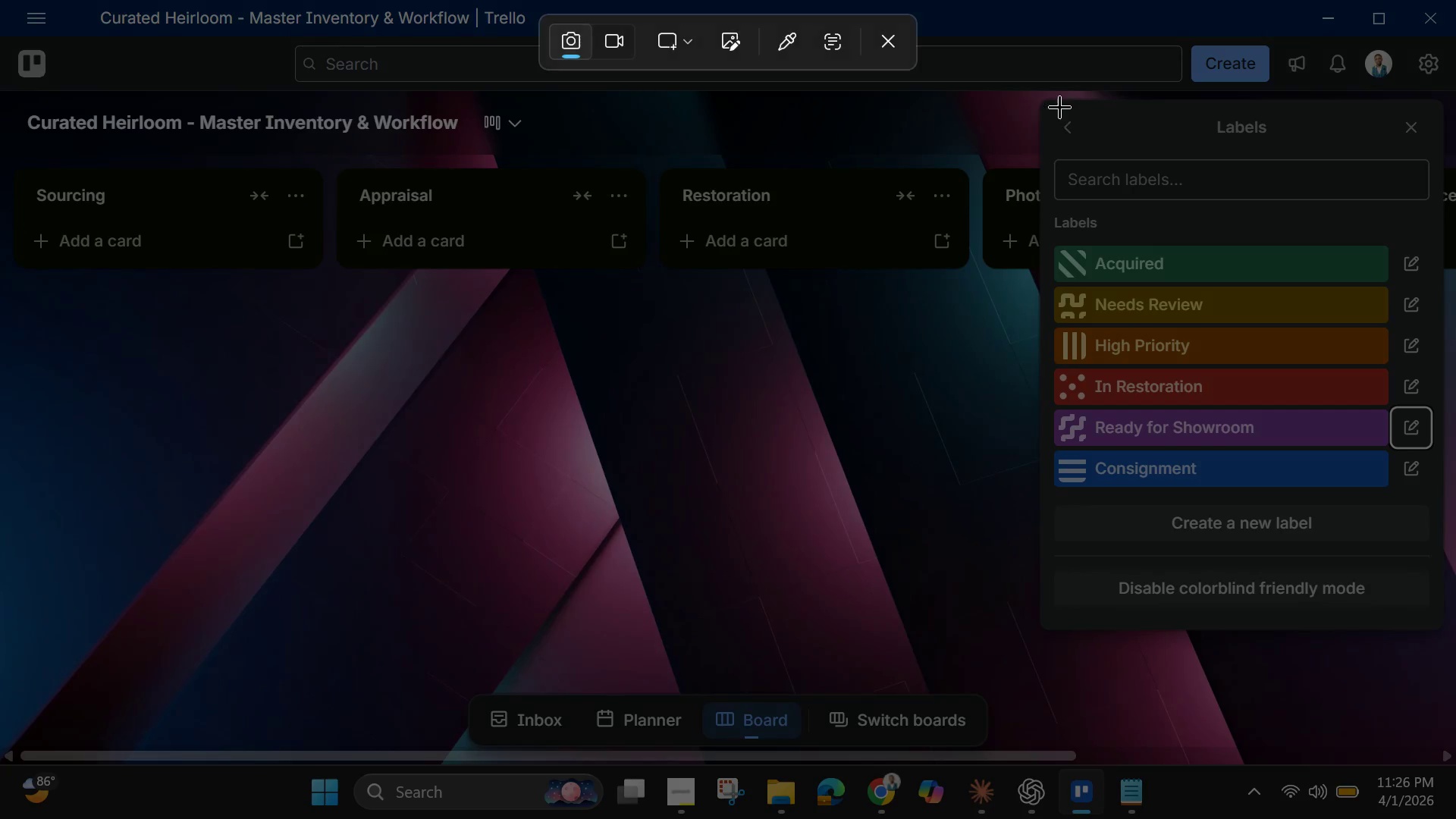 
left_click_drag(start_coordinate=[1056, 105], to_coordinate=[1455, 600])
 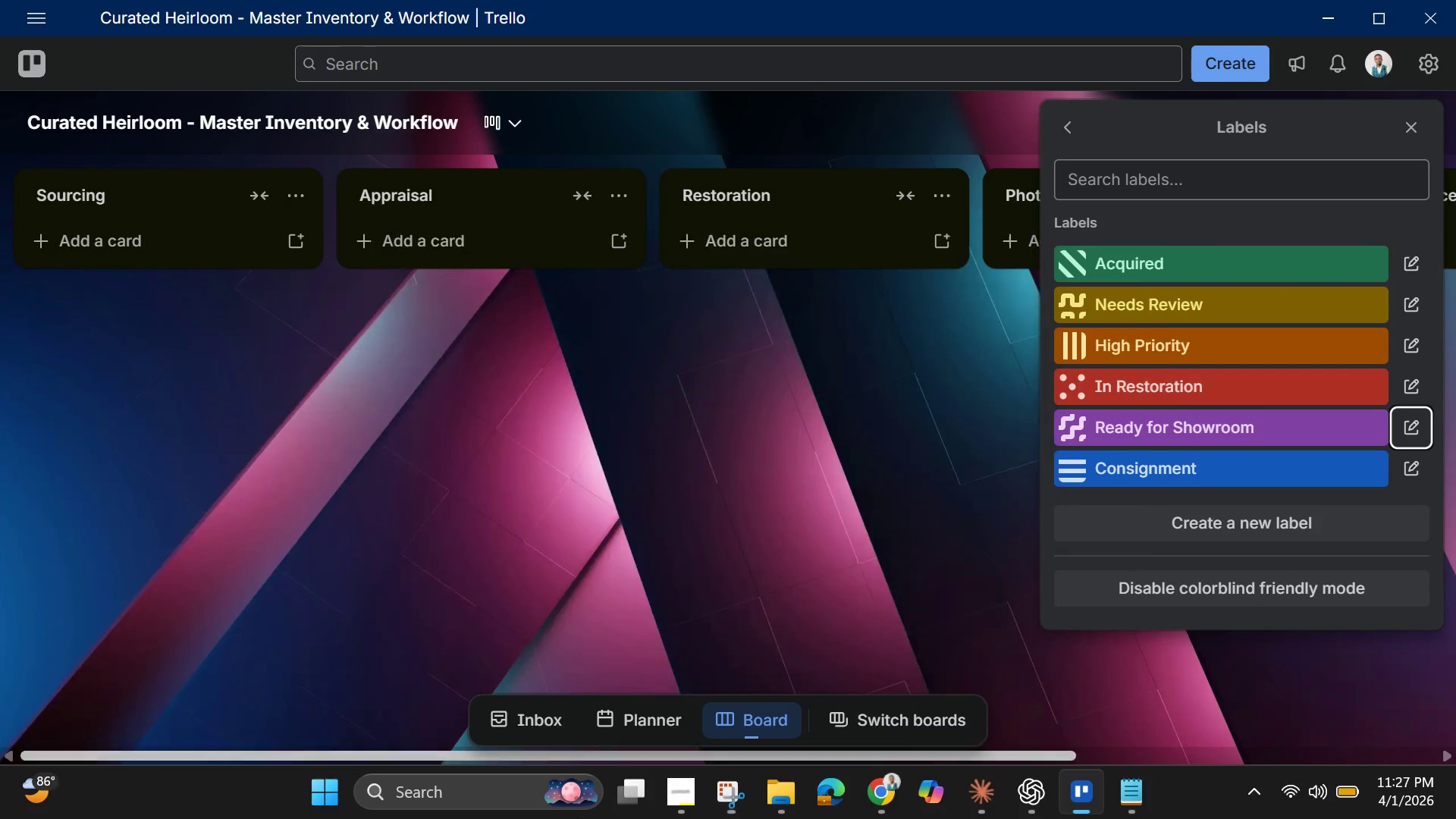 
left_click([679, 792])